 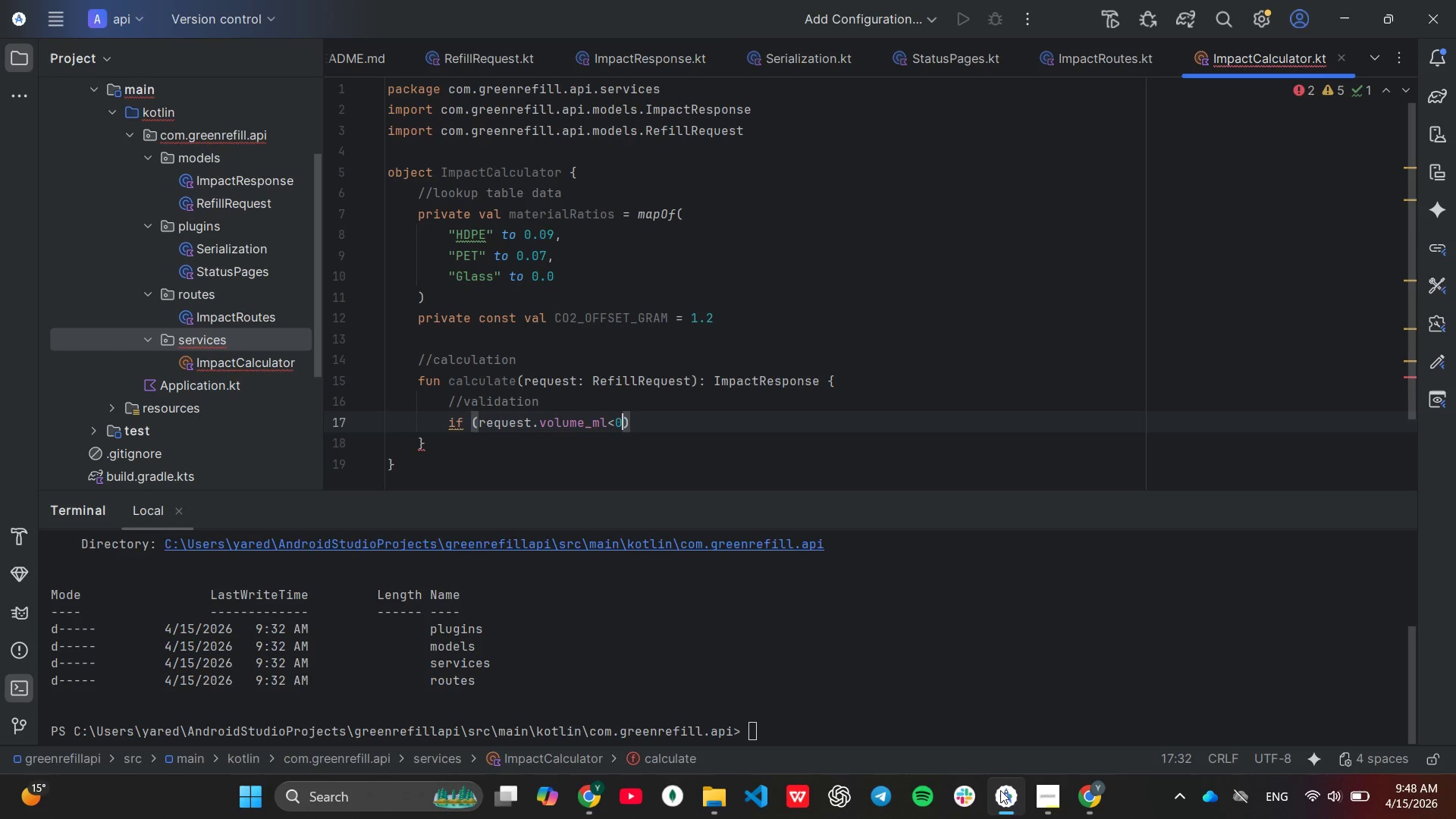 
key(ArrowRight)
 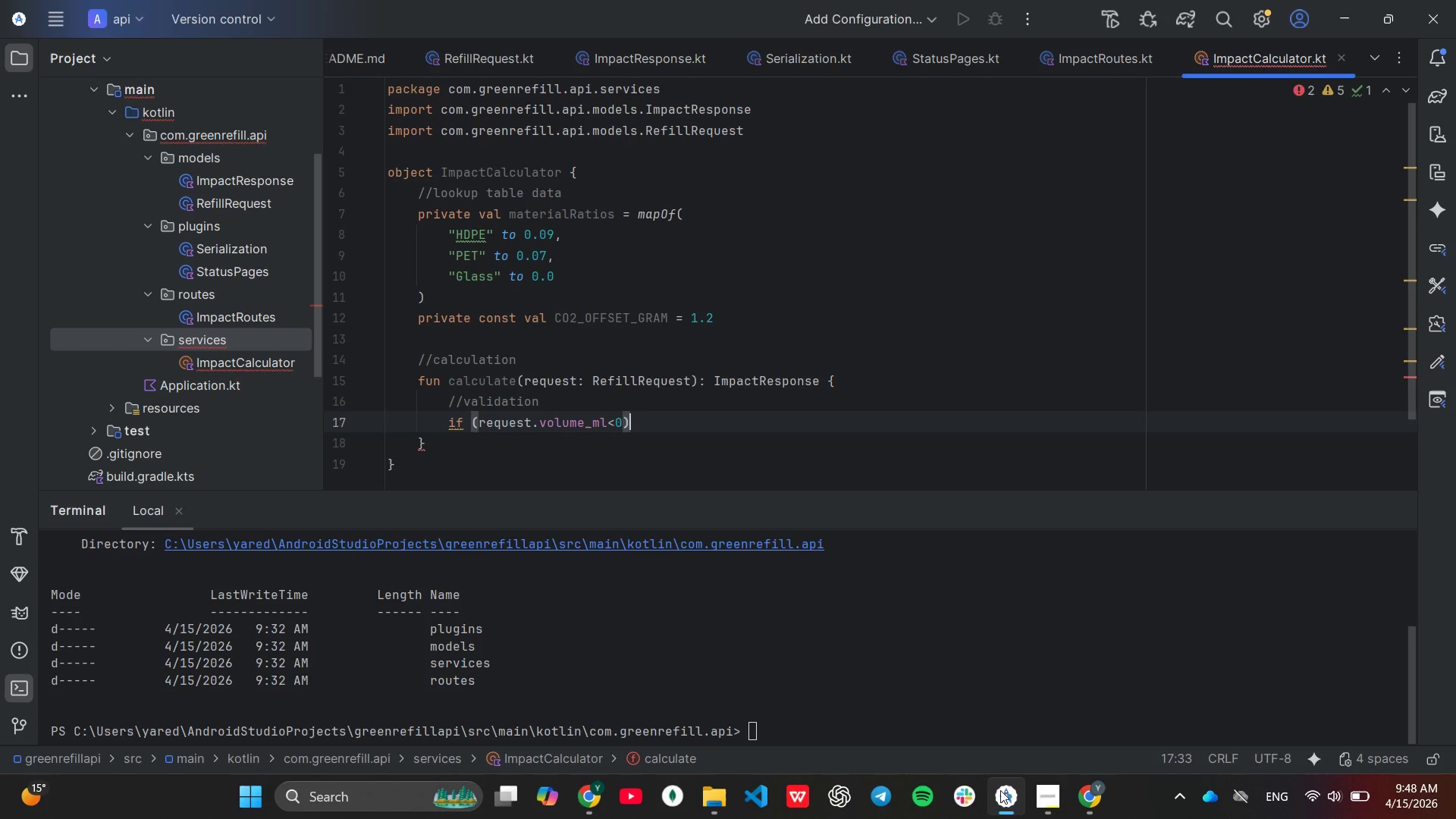 
key(Shift+ShiftLeft)
 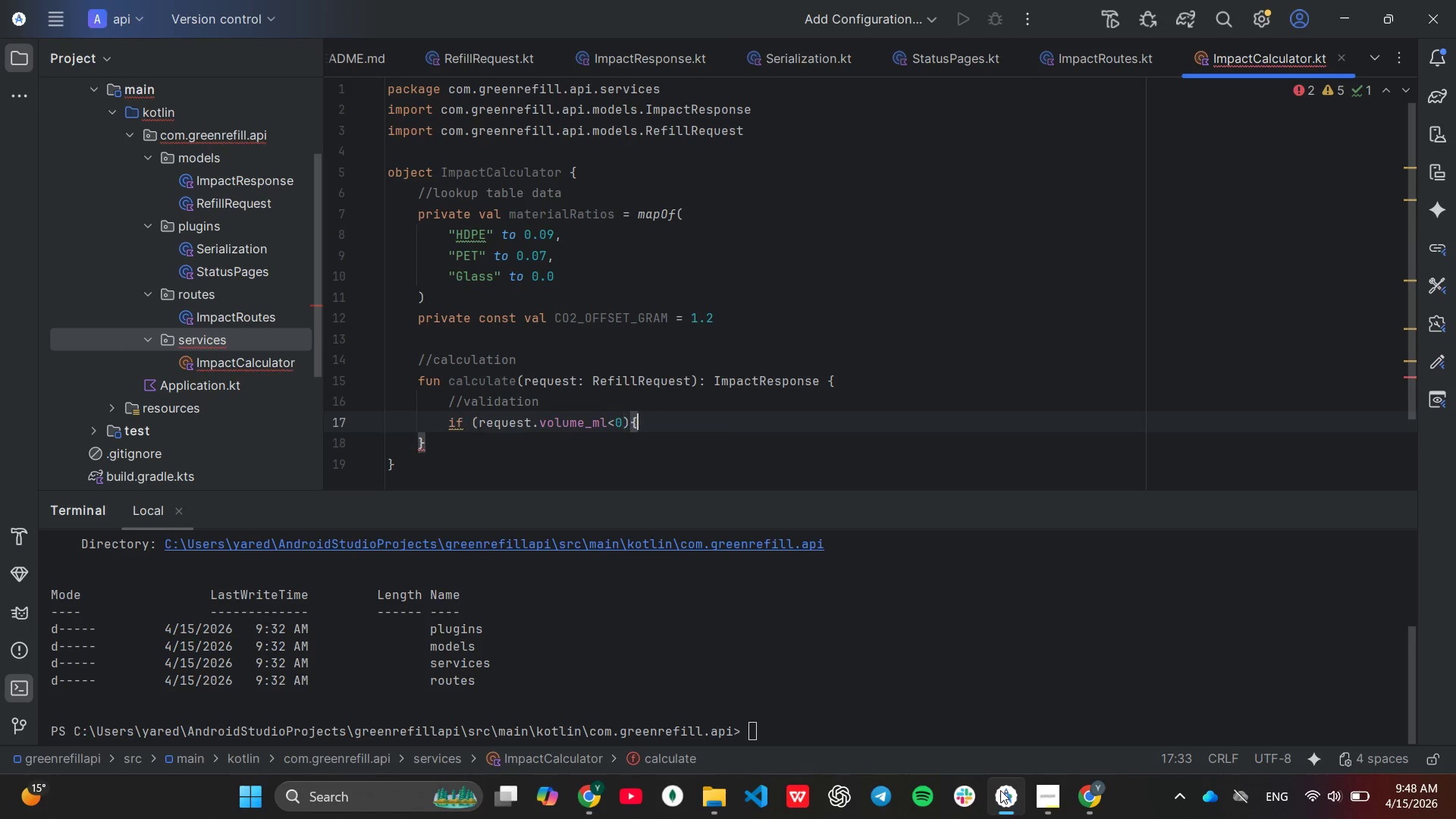 
key(Shift+BracketLeft)
 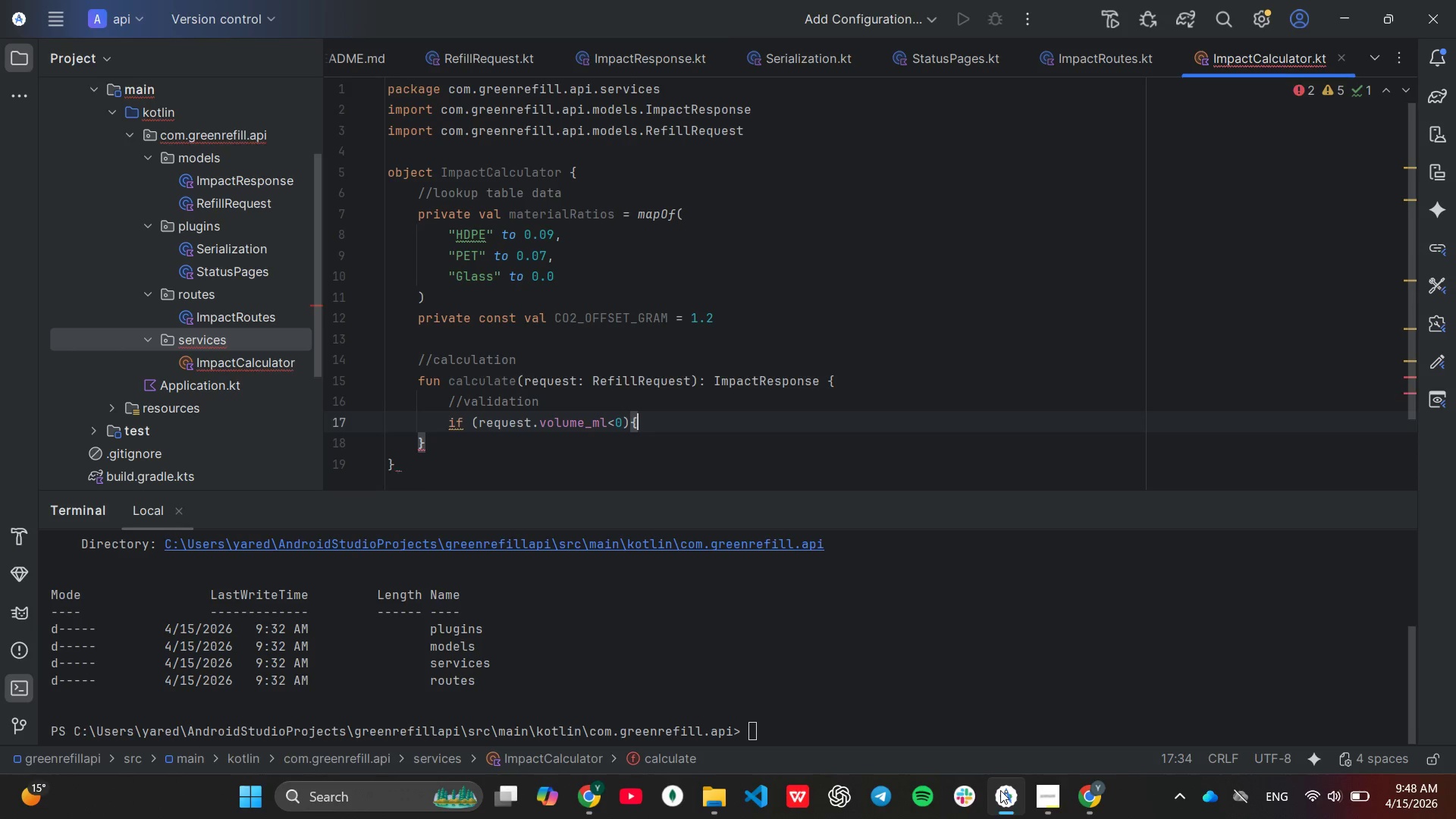 
key(Enter)
 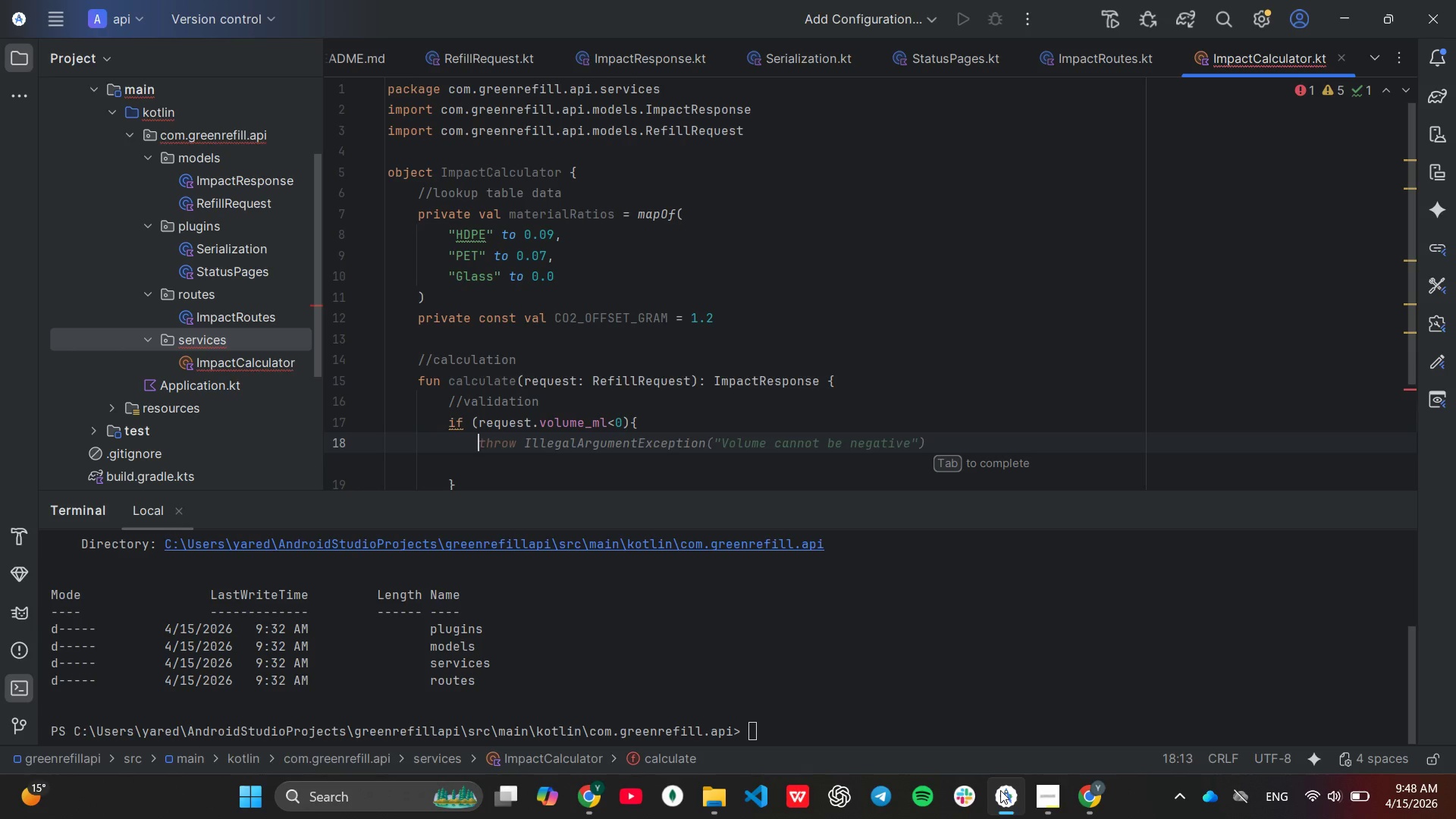 
key(Tab)
 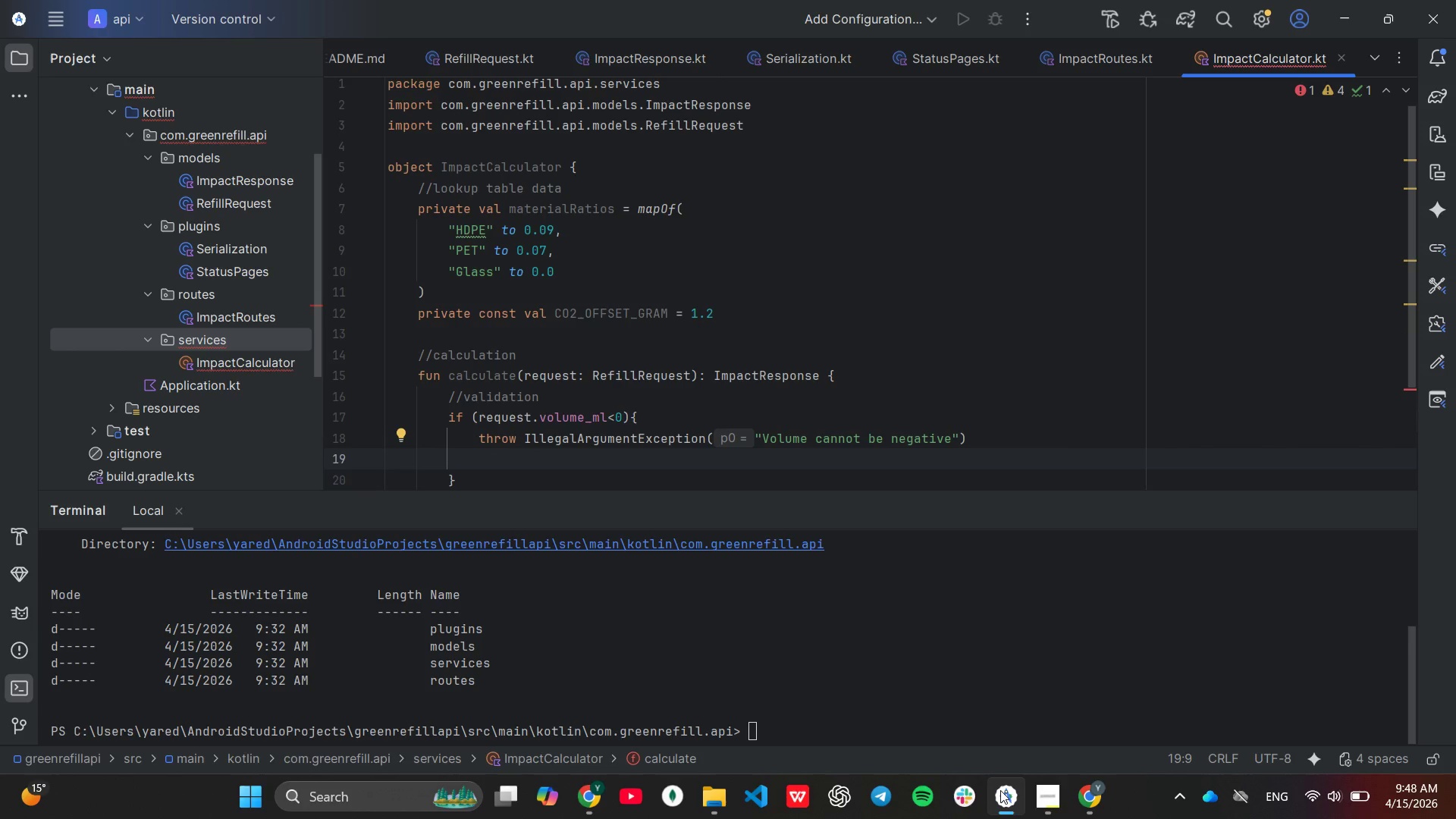 
wait(7.55)
 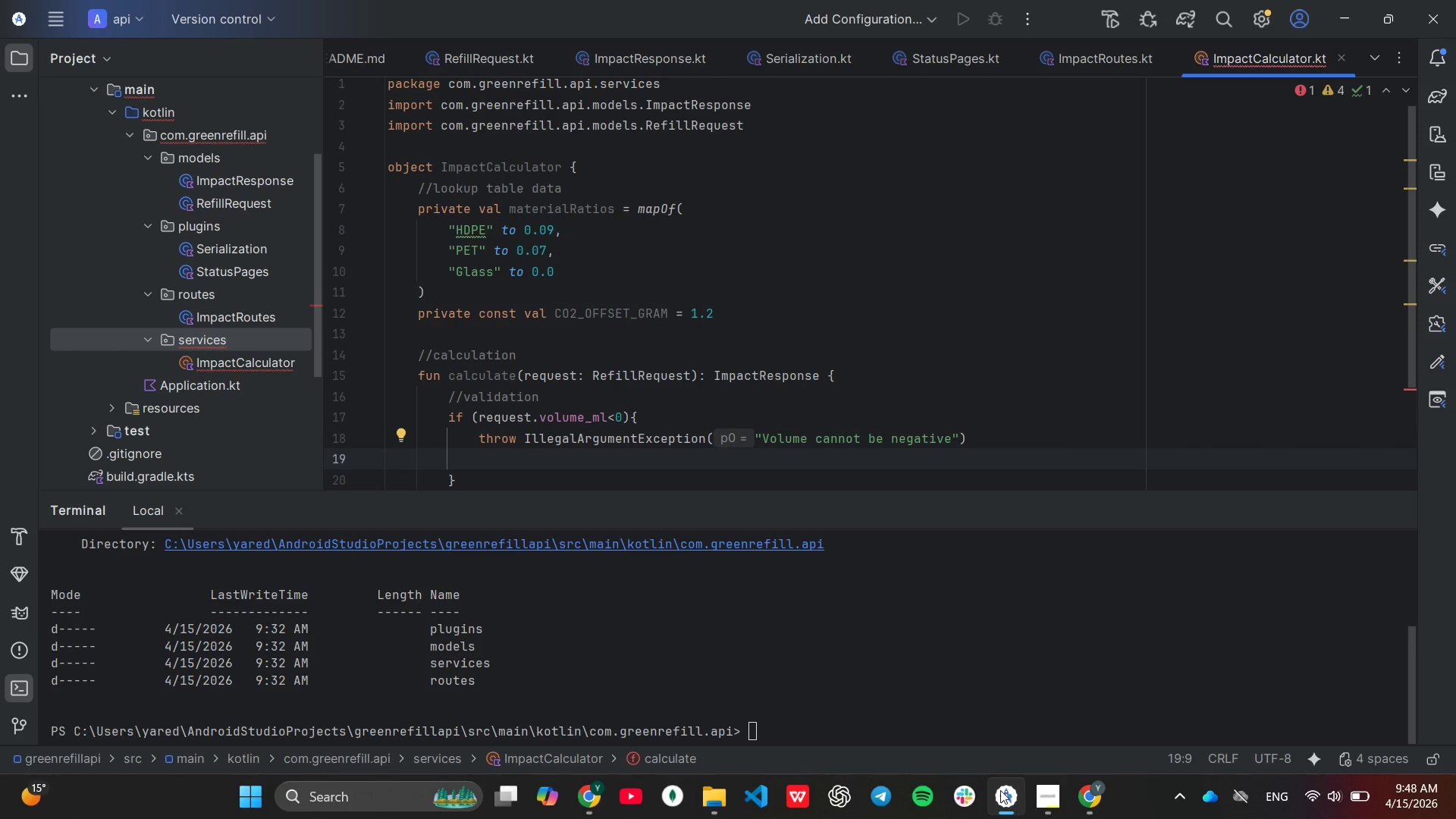 
key(Backspace)
 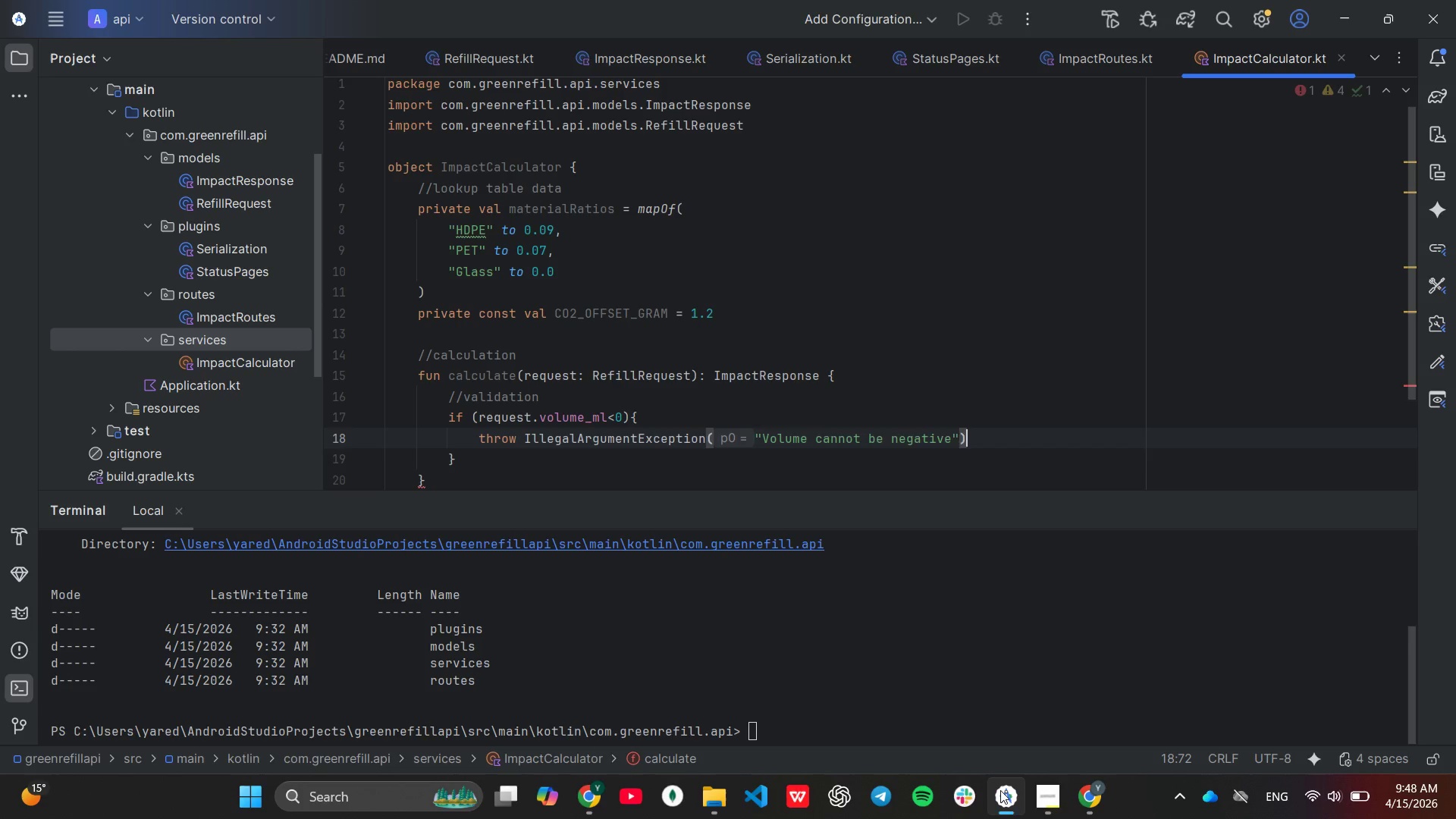 
key(ArrowDown)
 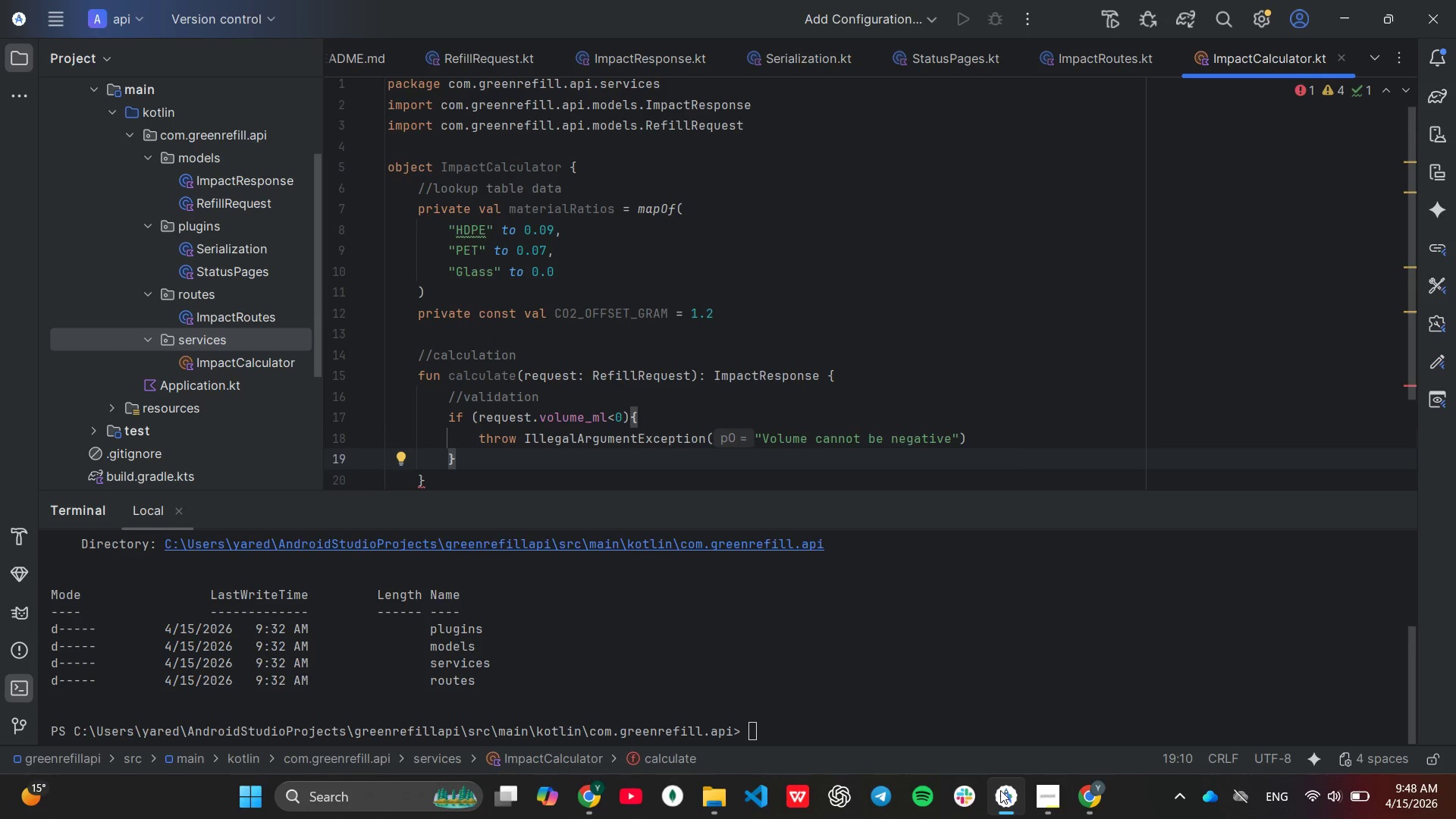 
key(Enter)
 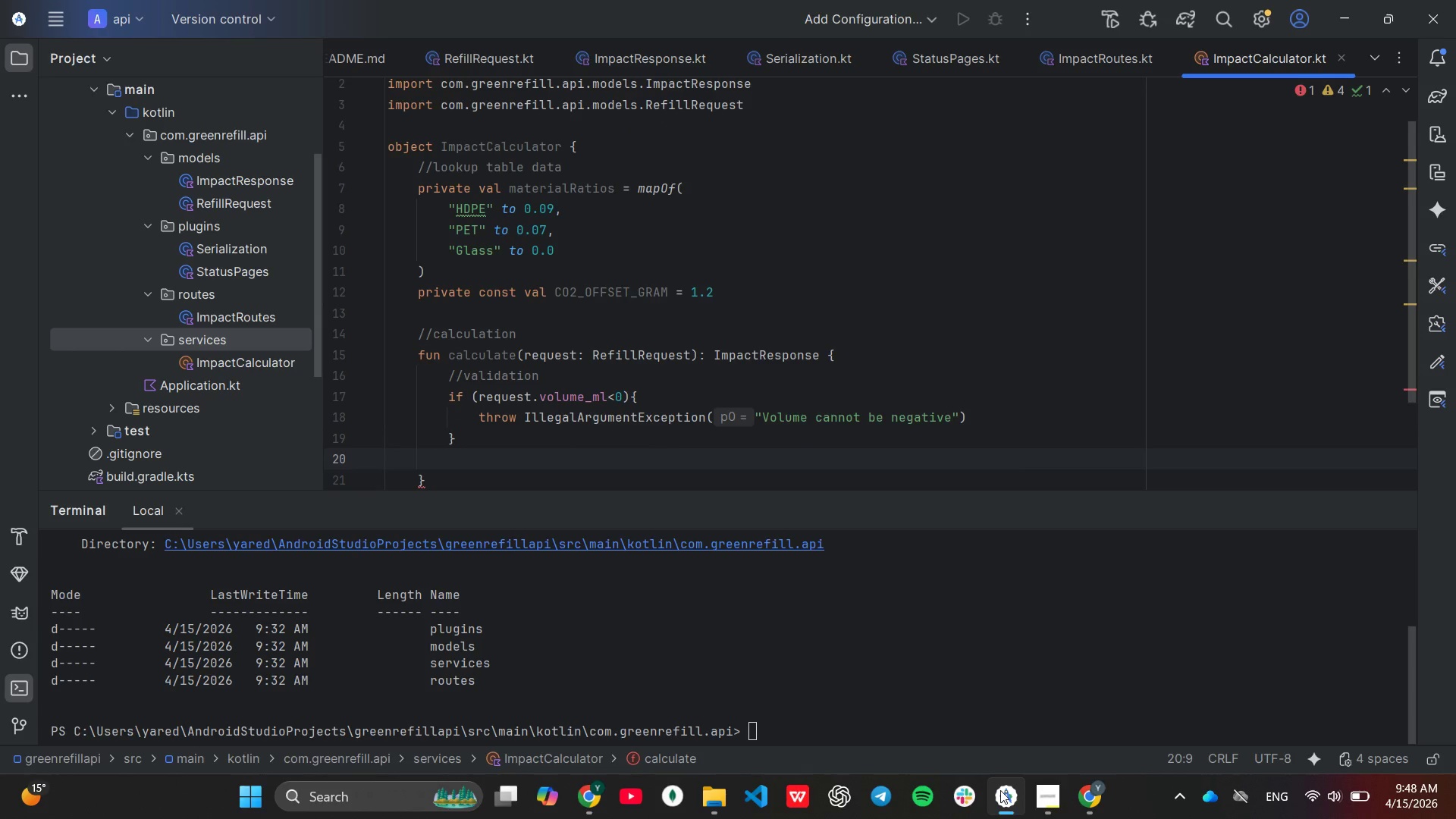 
type(val ratio = )
key(Tab)
 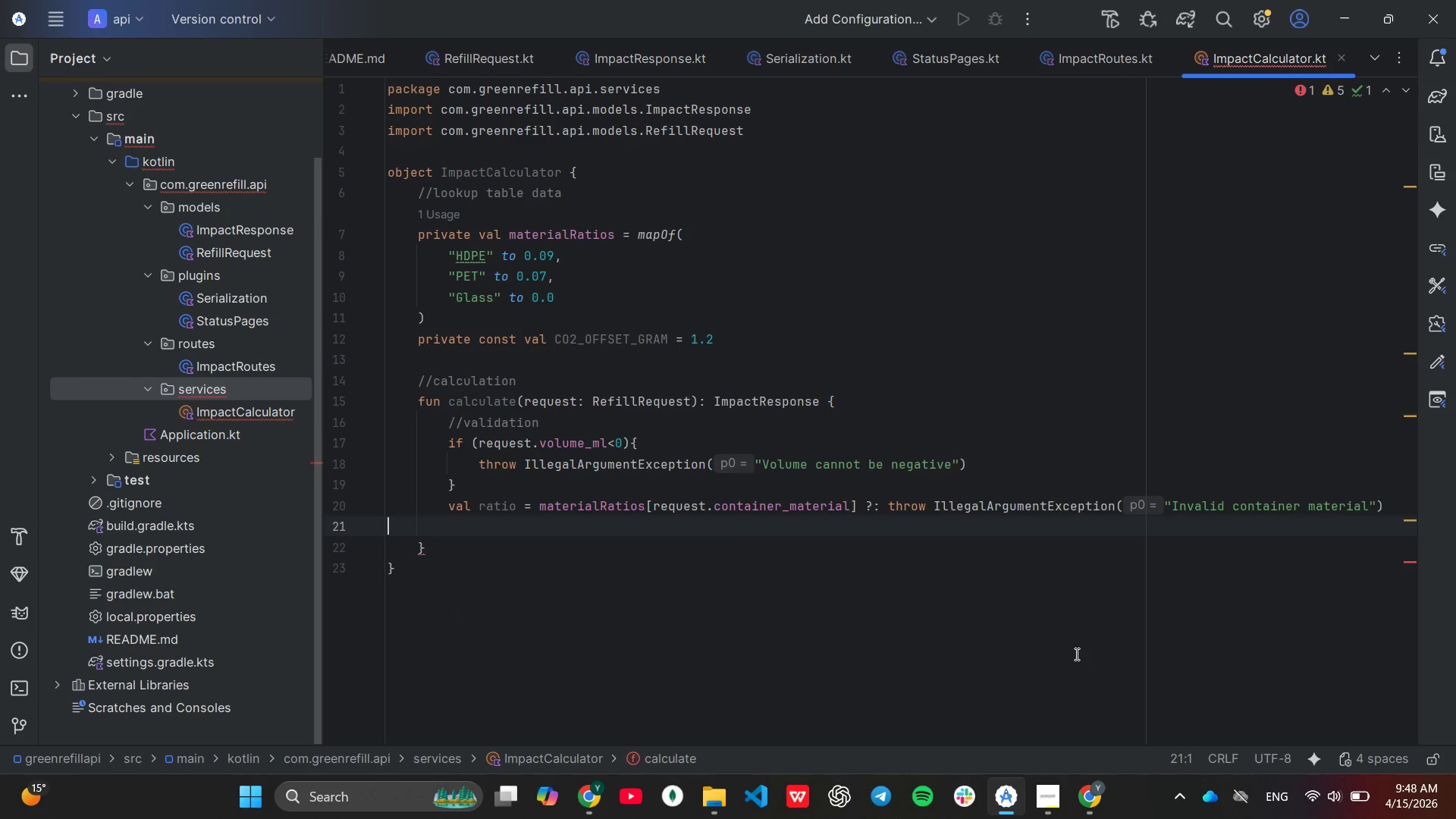 
wait(5.64)
 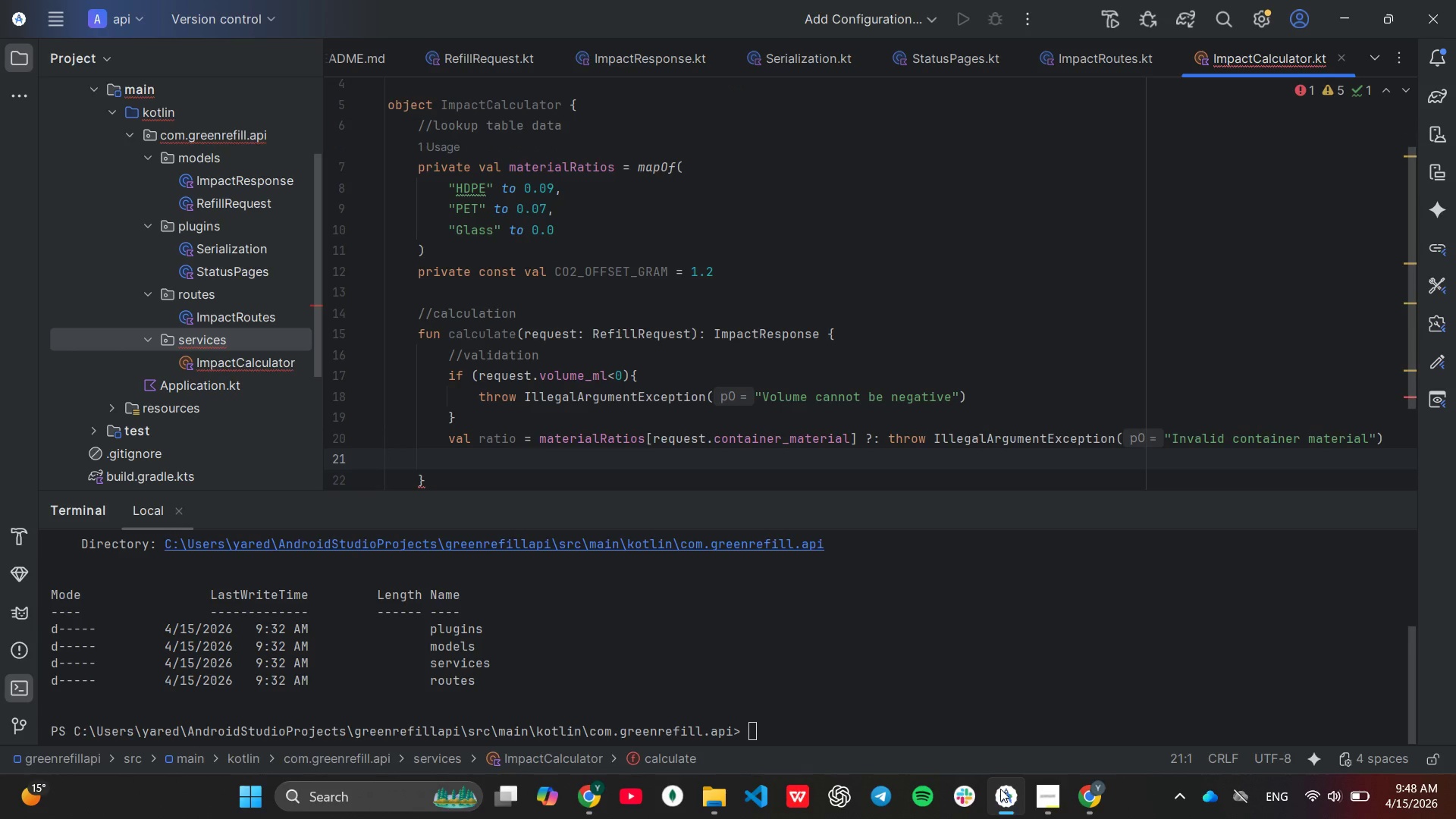 
scroll: coordinate [876, 598], scroll_direction: down, amount: 3.0
 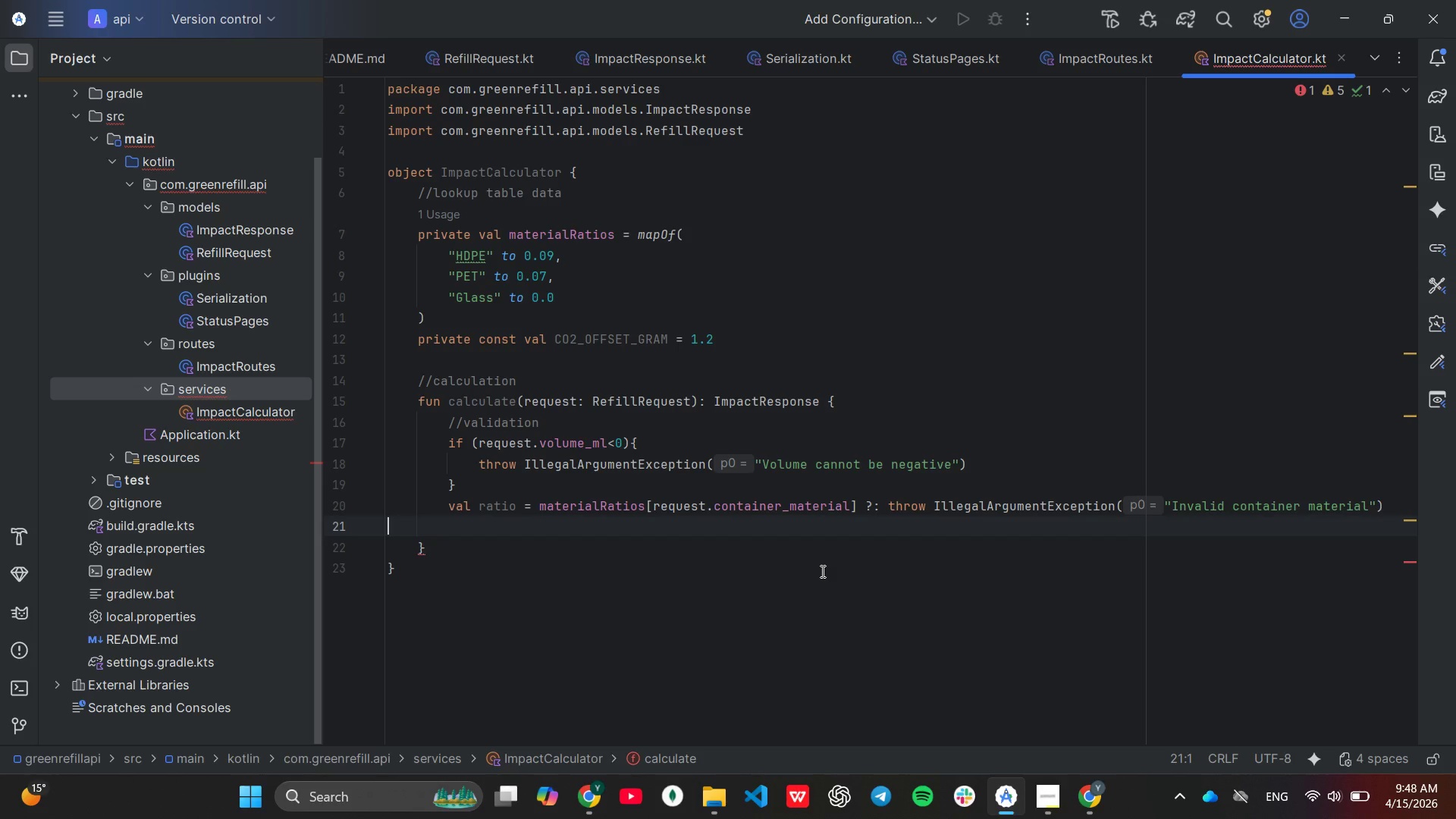 
wait(23.0)
 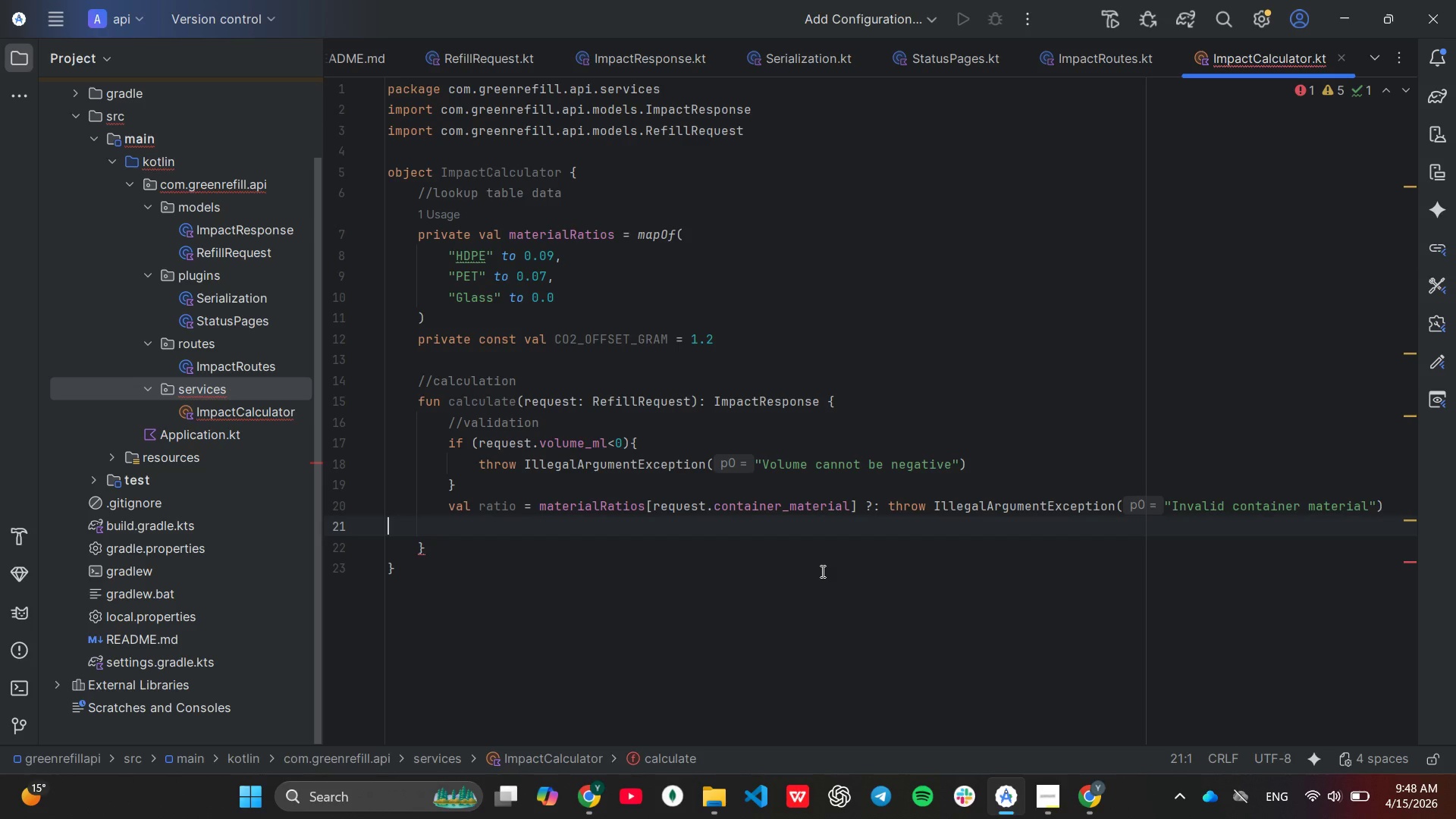 
left_click([1367, 509])
 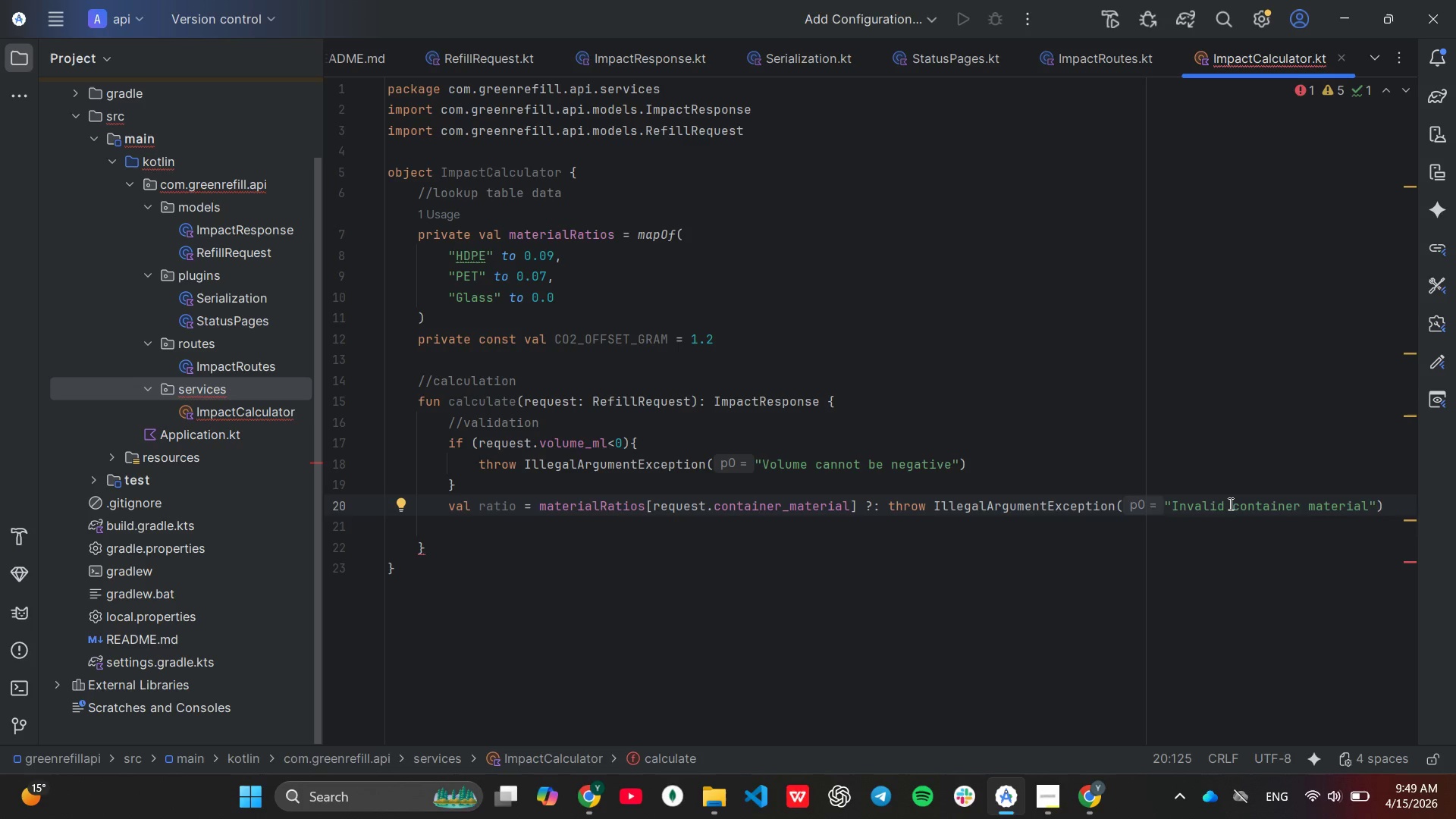 
left_click([1228, 504])
 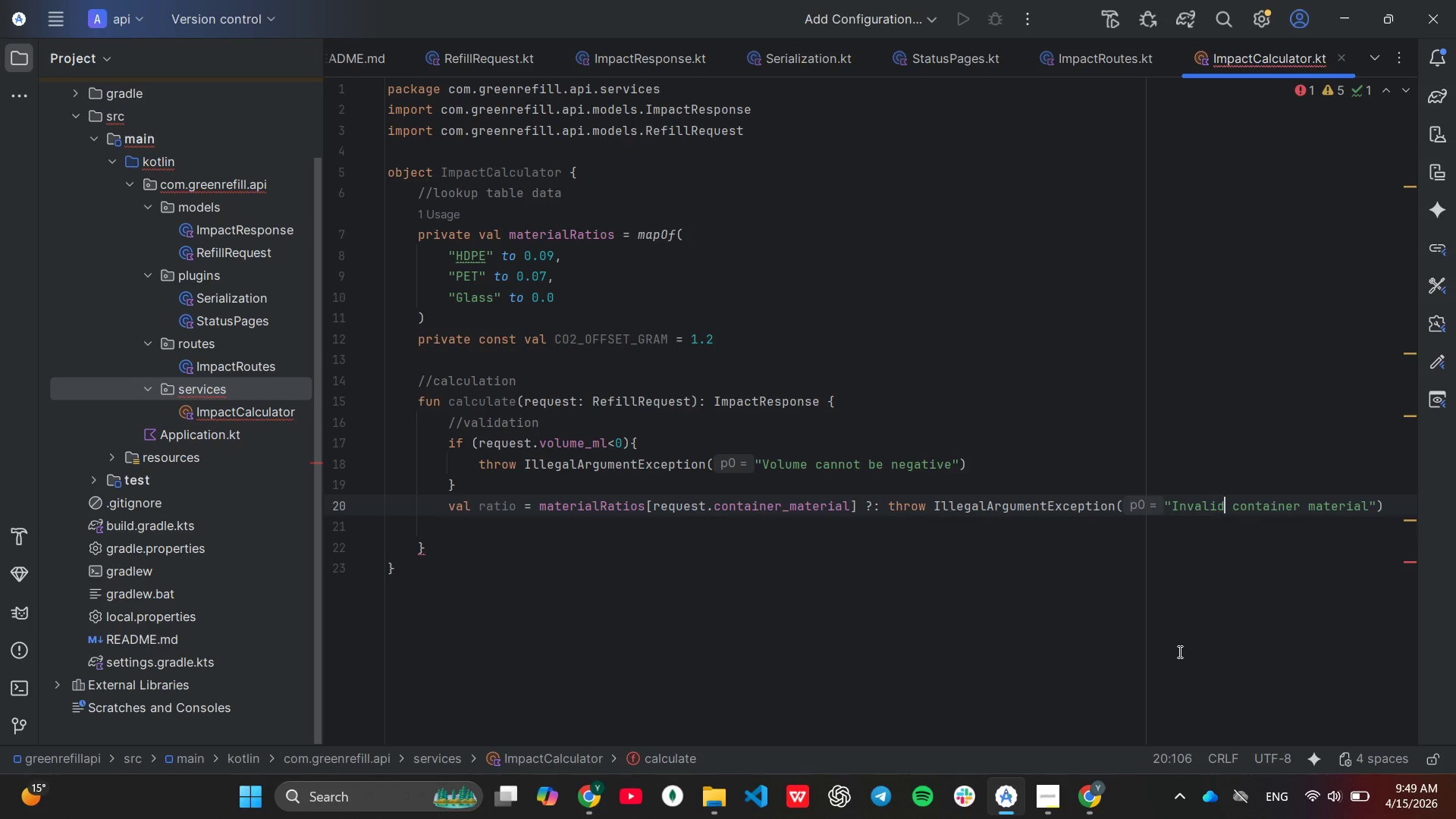 
key(Backspace)
key(Backspace)
key(Backspace)
key(Backspace)
key(Backspace)
key(Backspace)
key(Backspace)
type(Unsupported[End])
 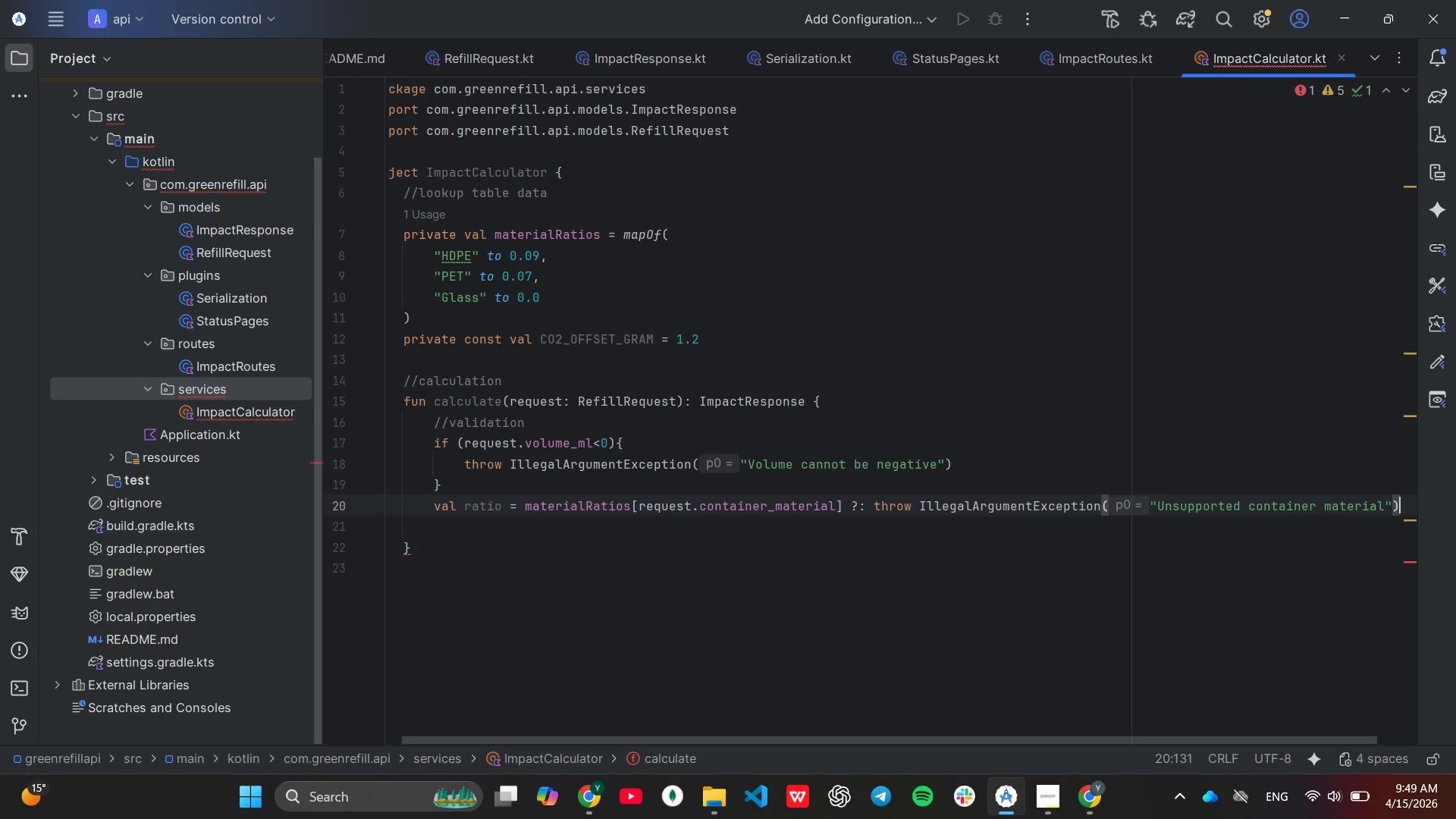 
key(ArrowLeft)
 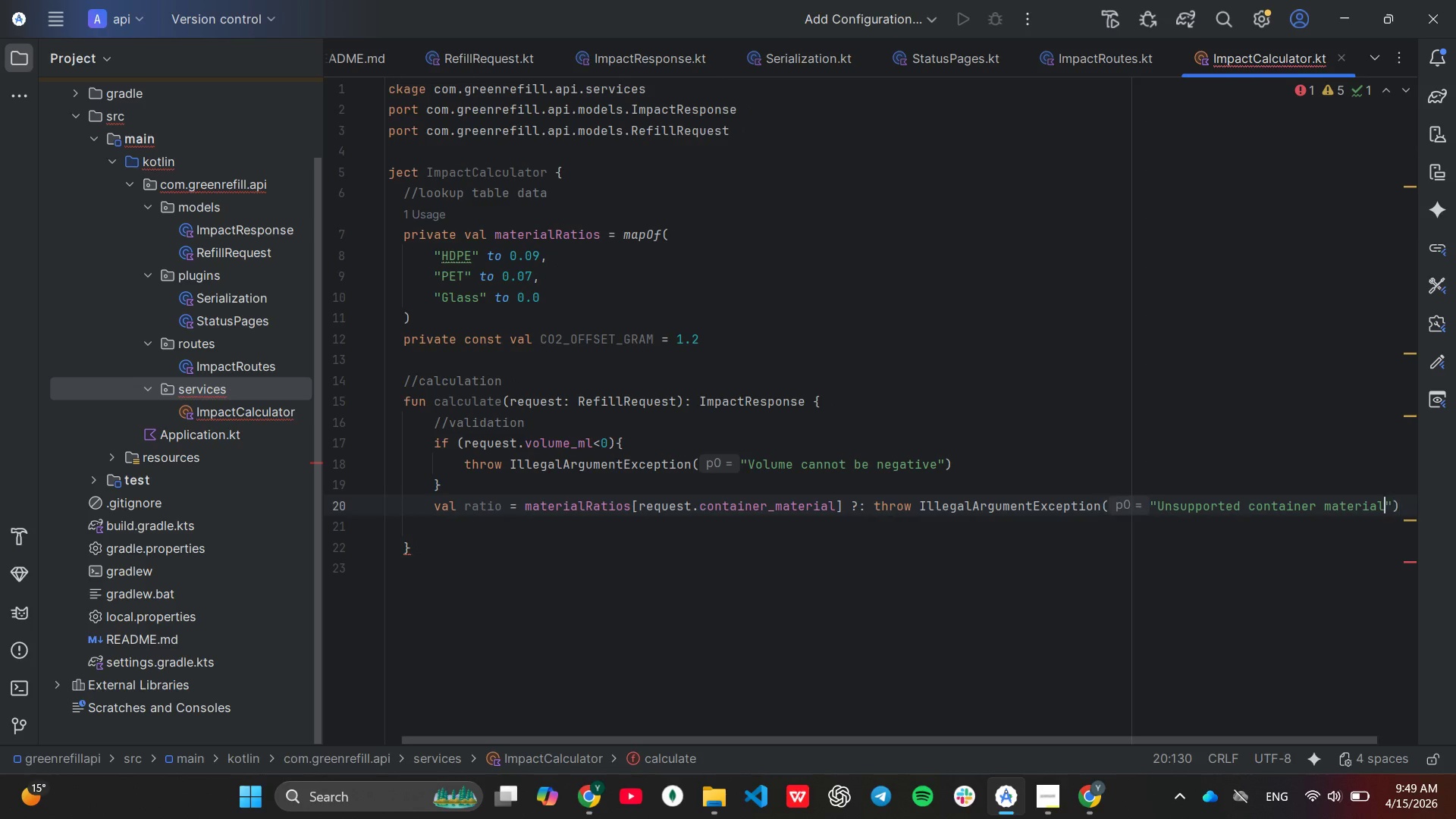 
key(ArrowLeft)
 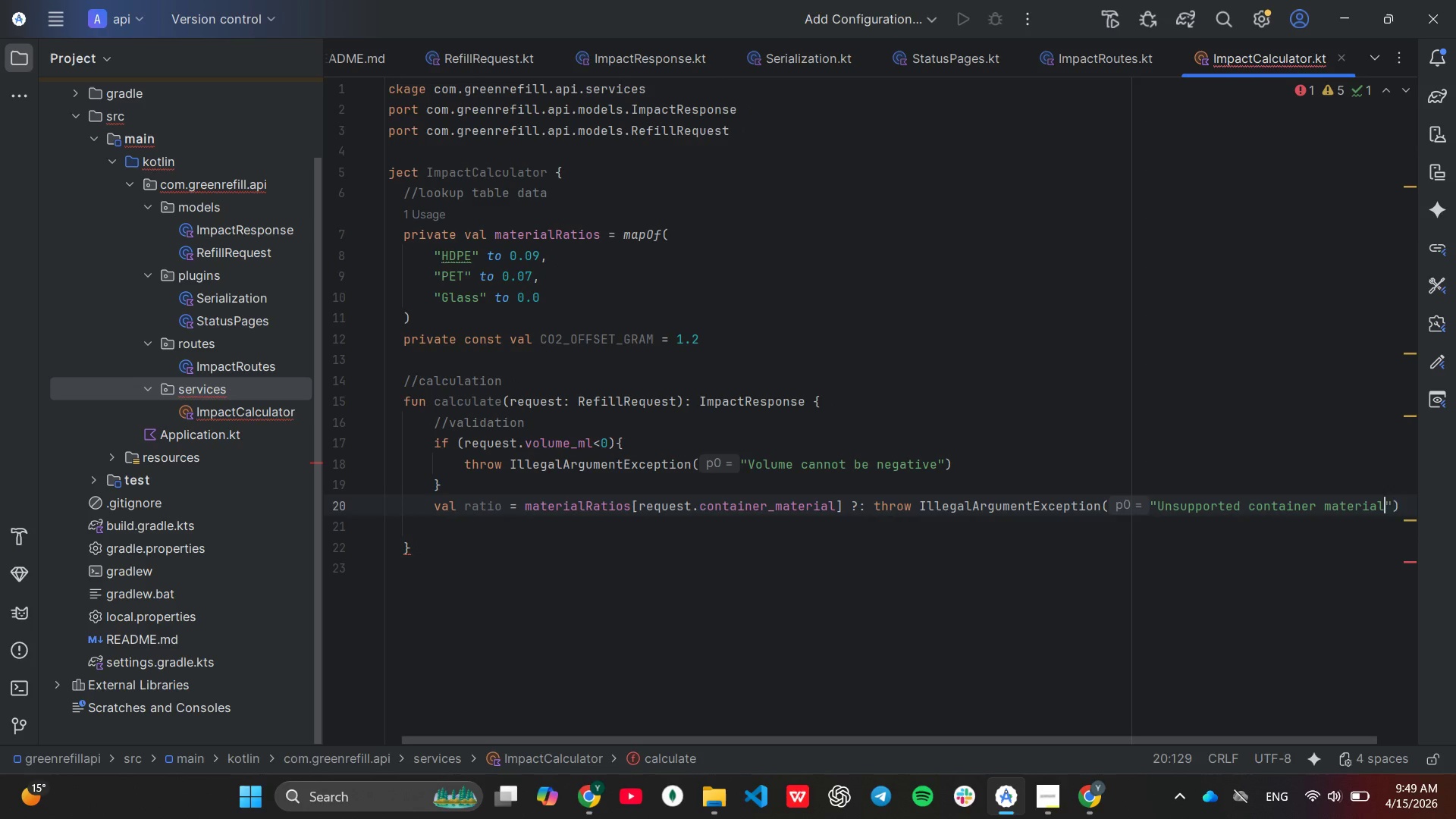 
type( ${re)
 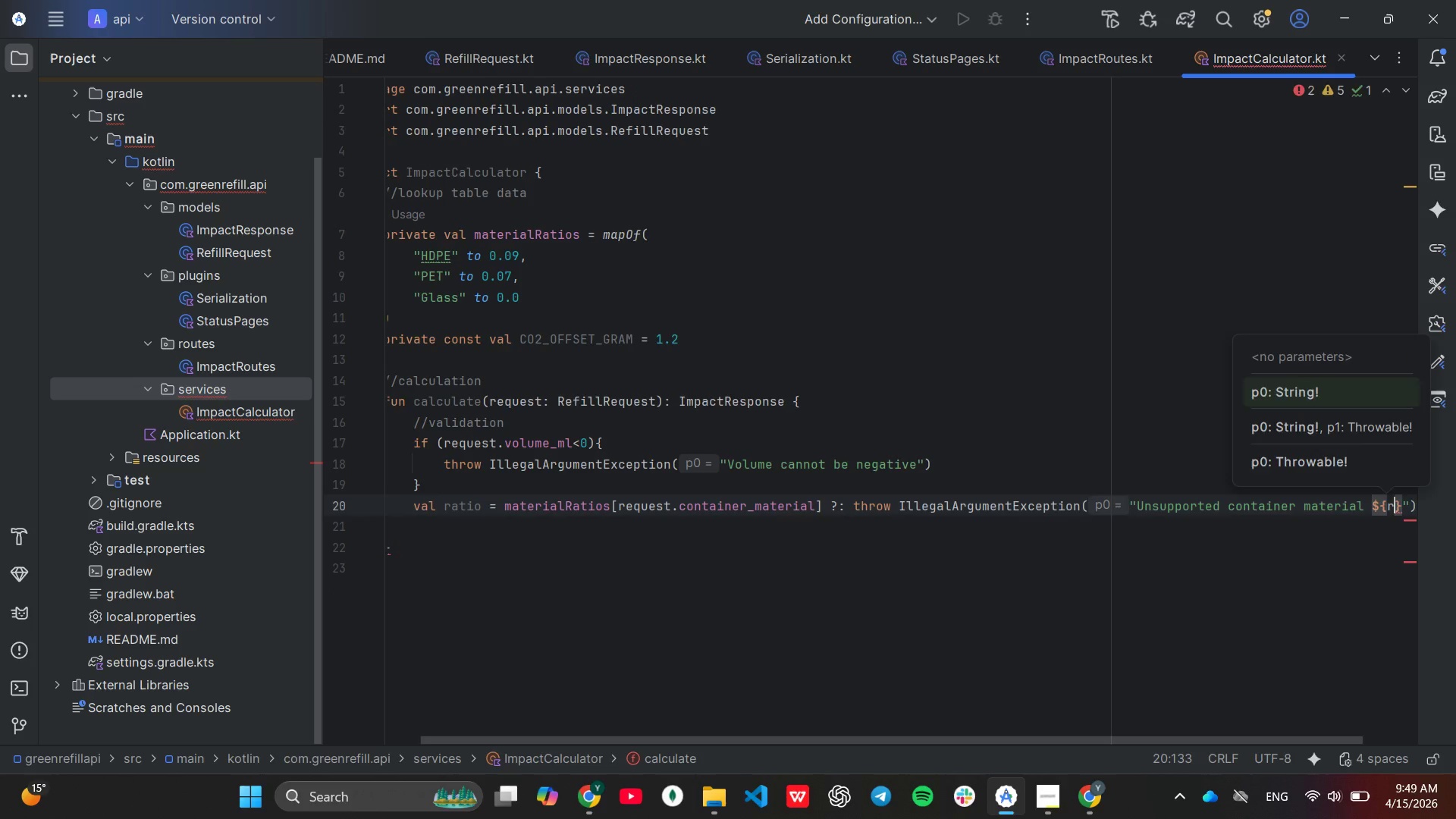 
key(Enter)
 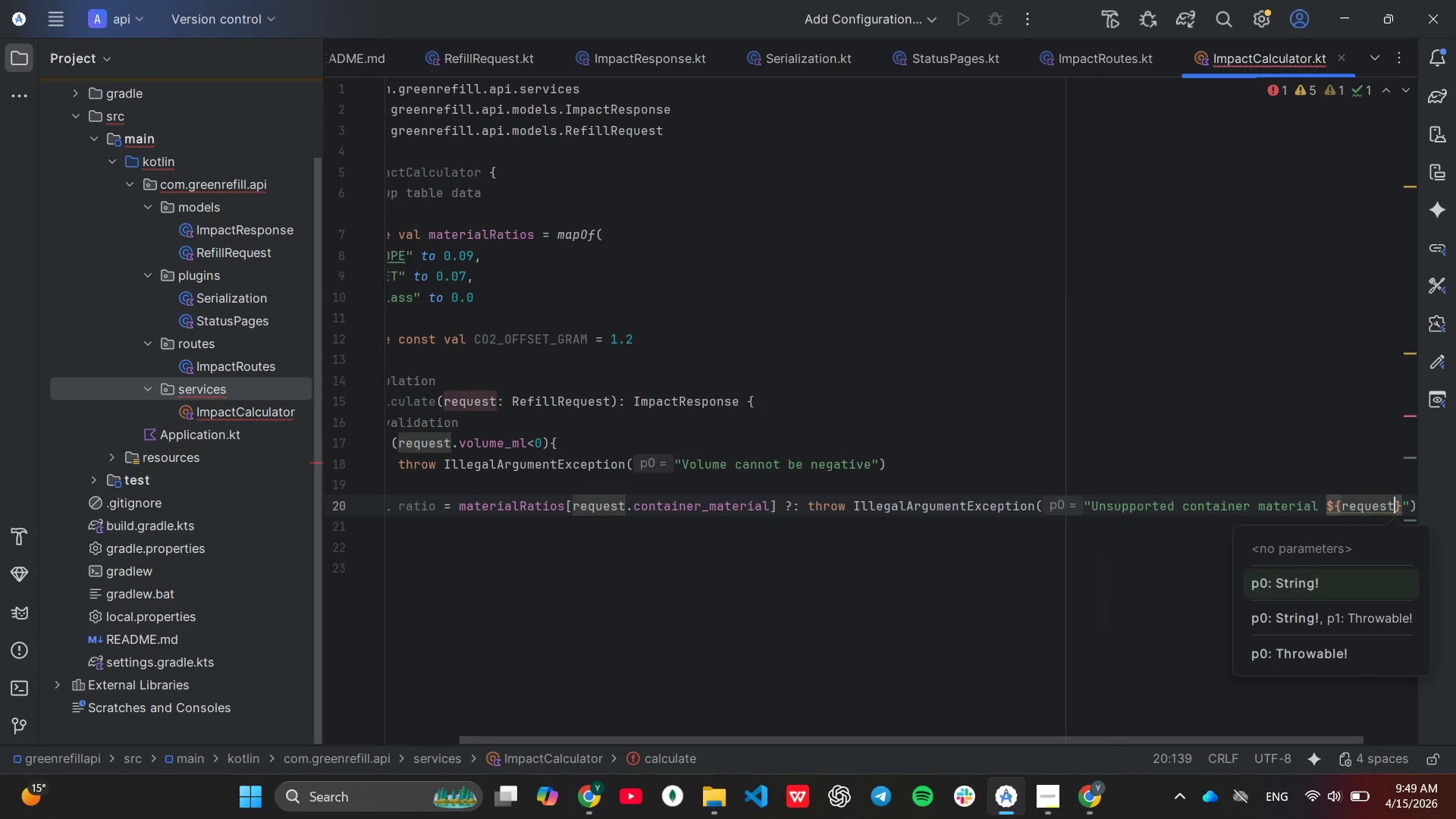 
key(Period)
 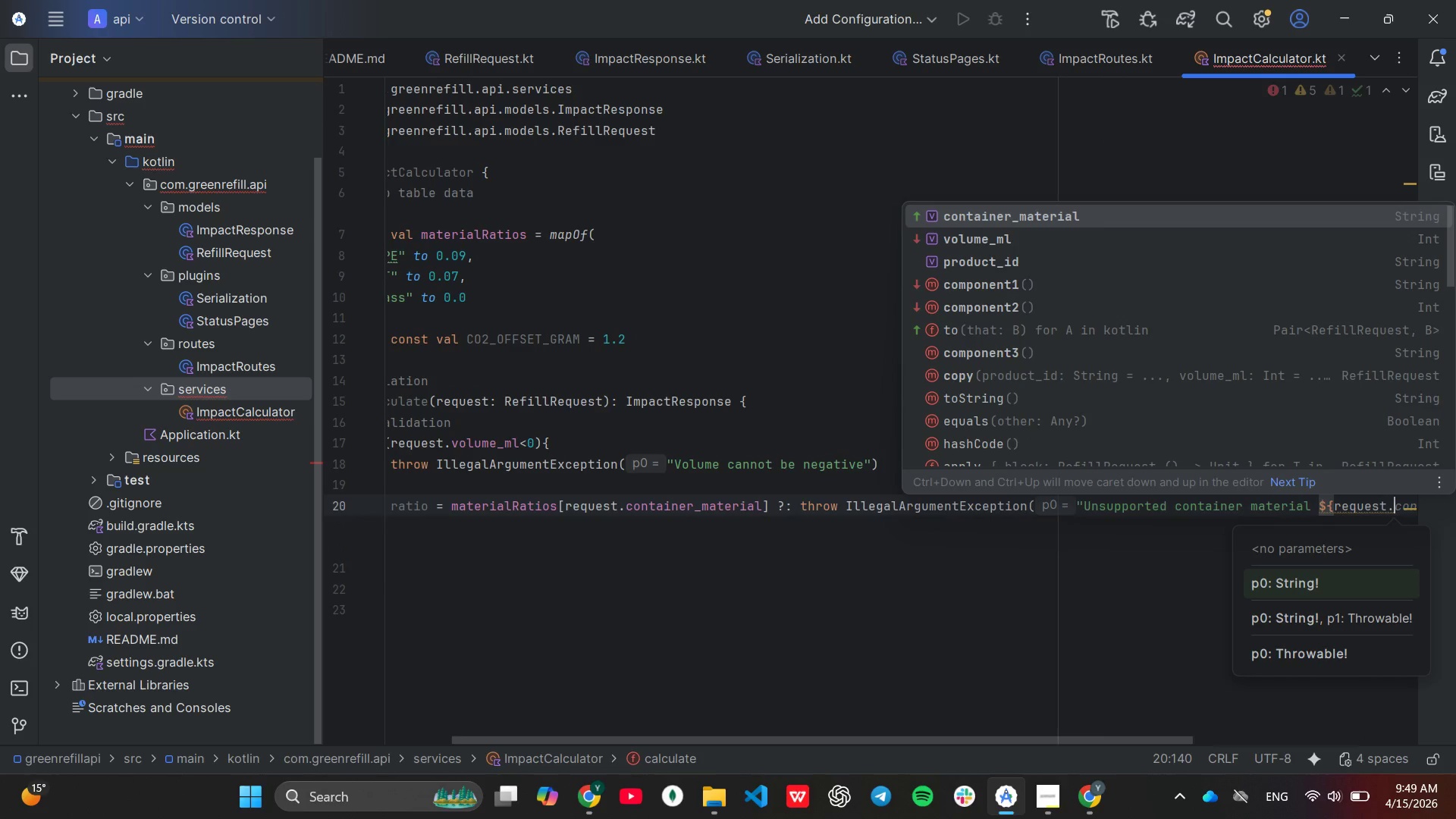 
key(Enter)
 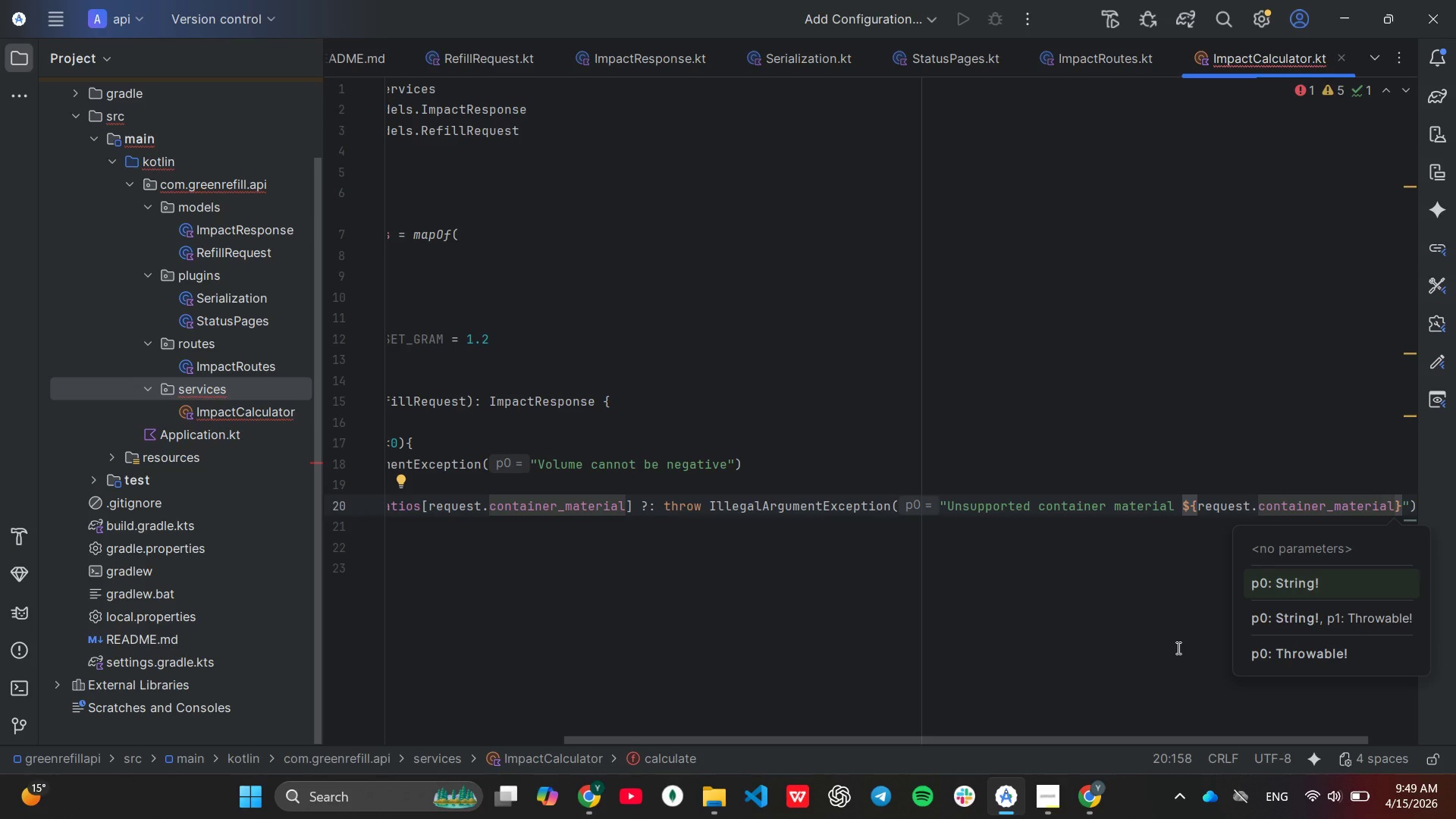 
wait(9.61)
 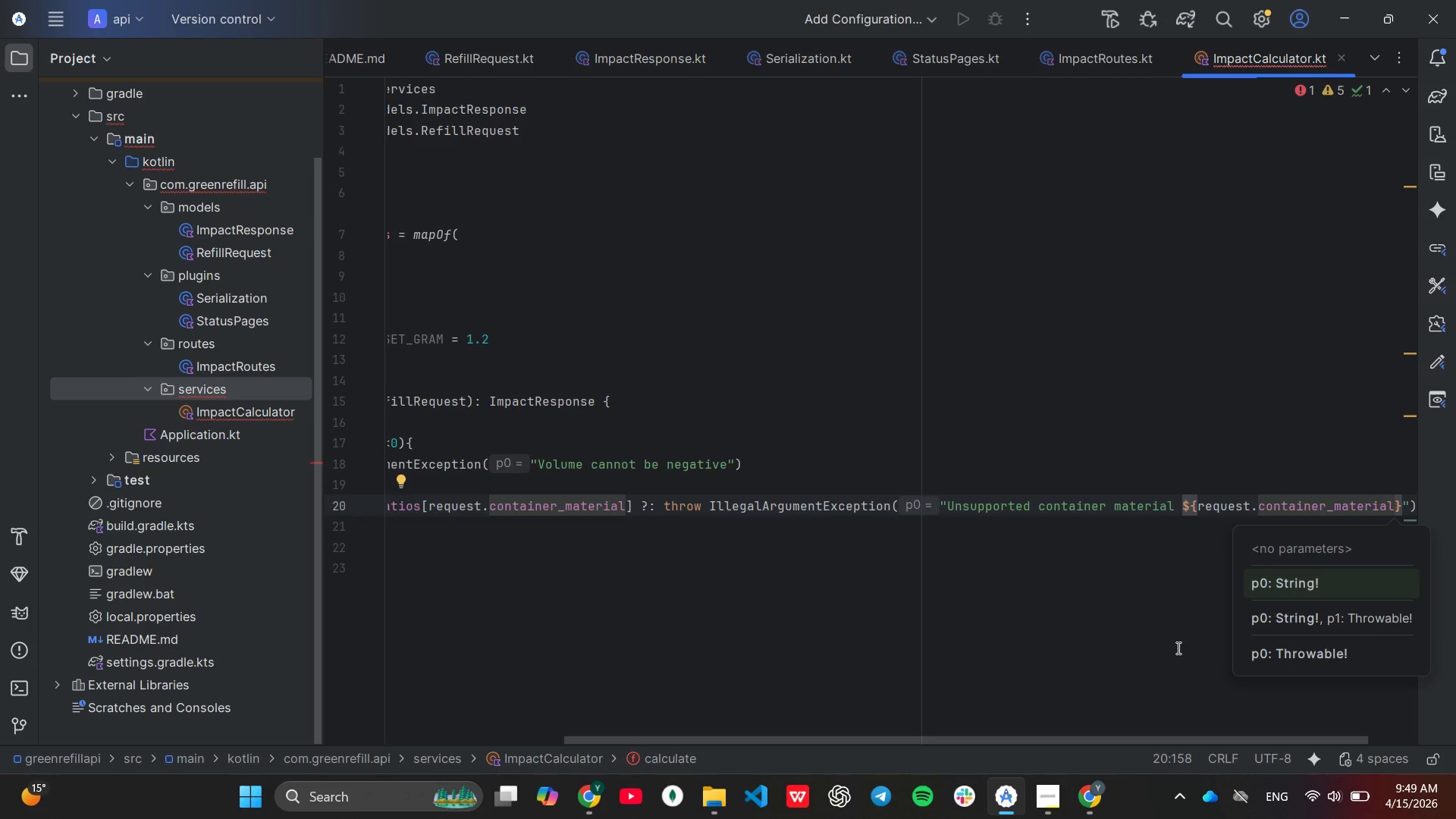 
left_click([1170, 509])
 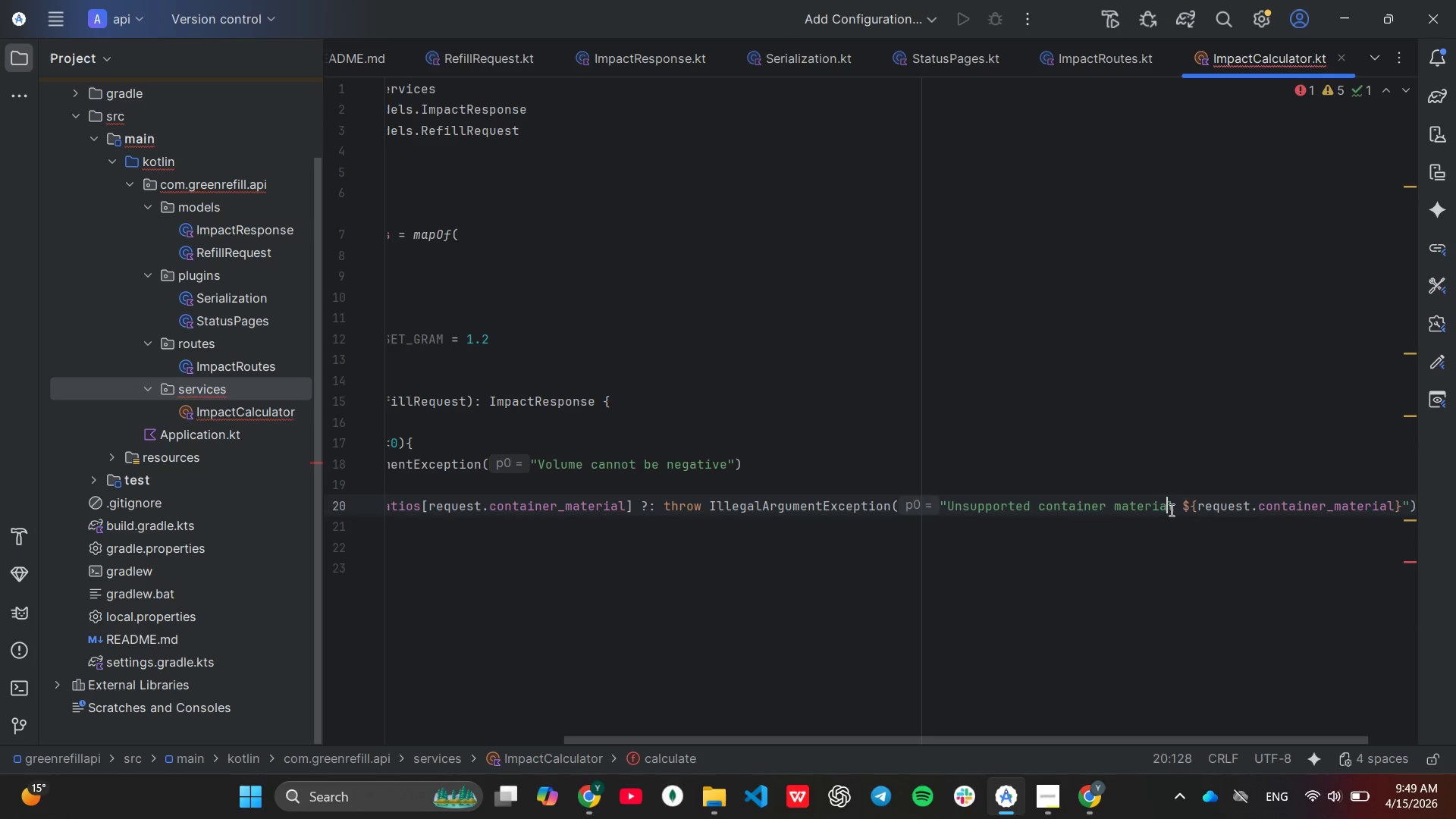 
key(ArrowRight)
 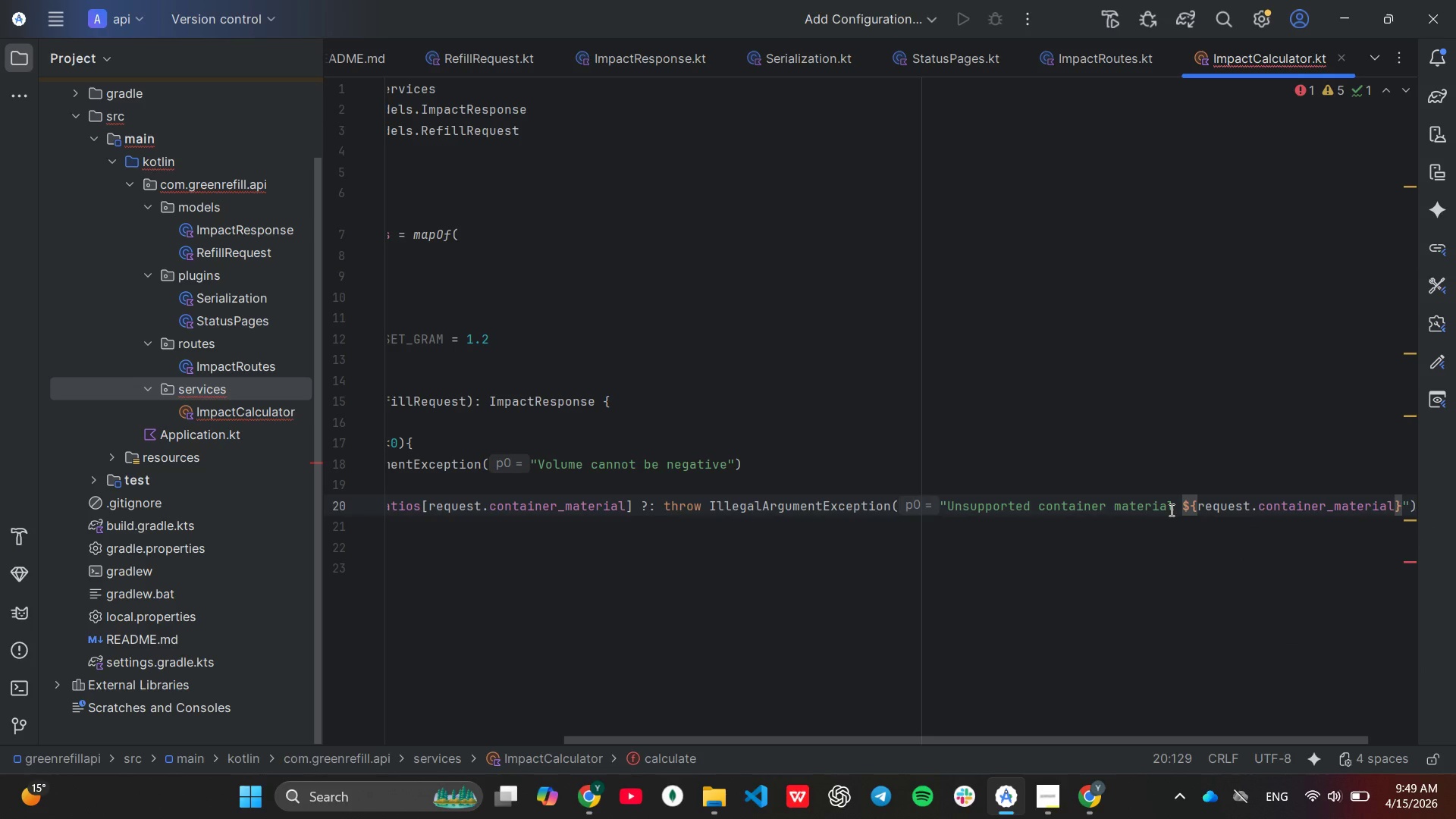 
key(Shift+ShiftLeft)
 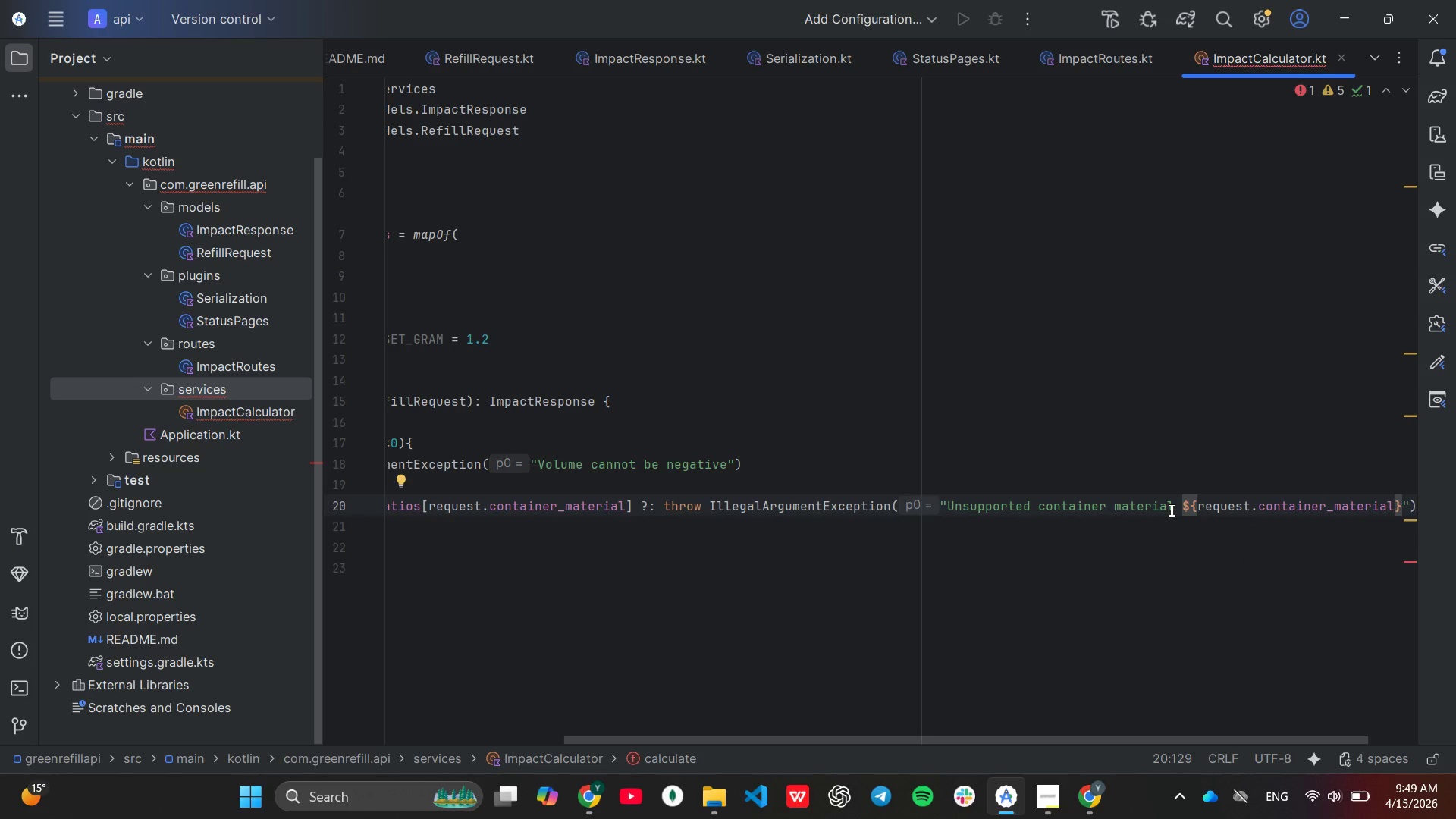 
key(Shift+Semicolon)
 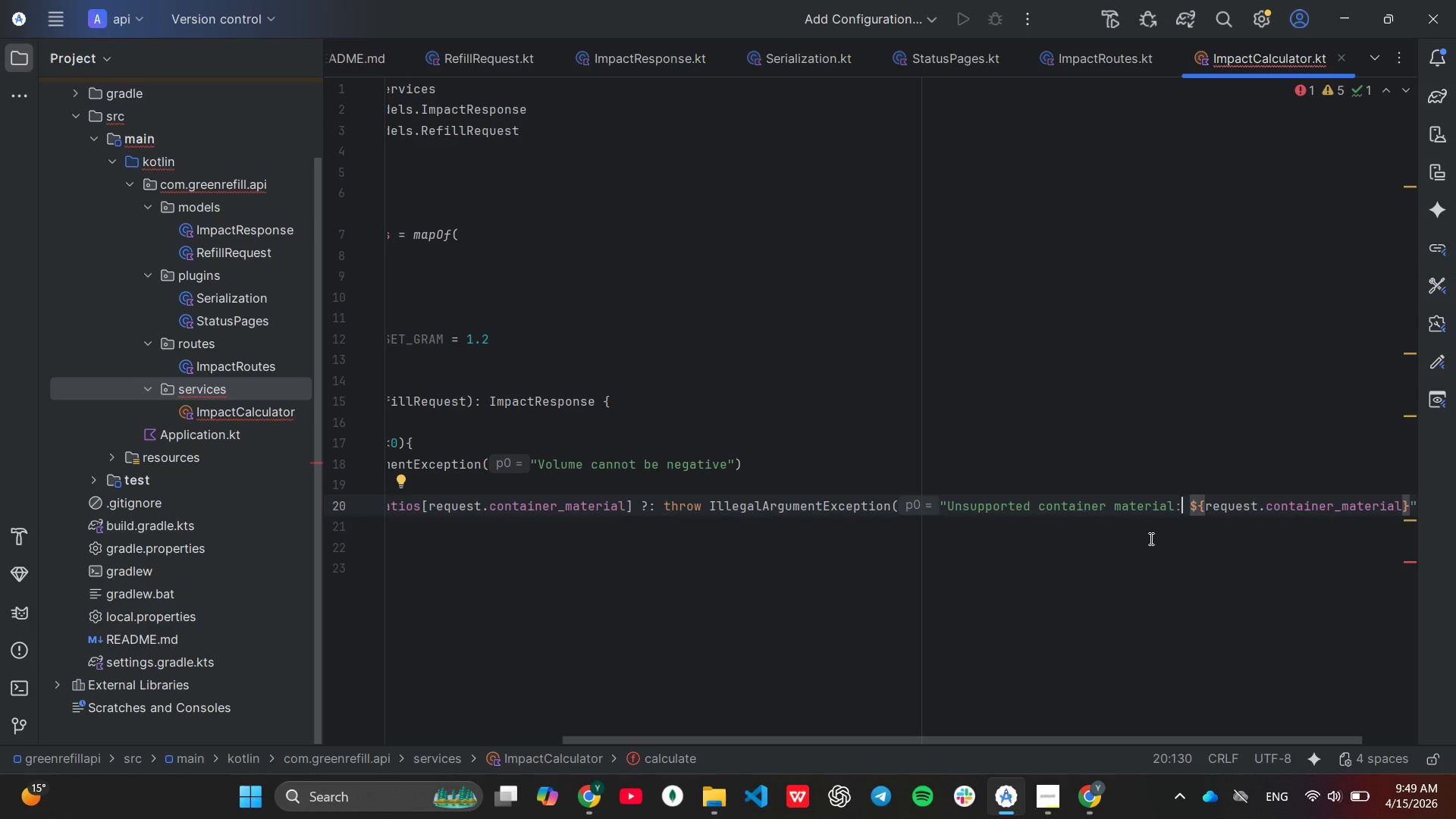 
left_click([1150, 538])
 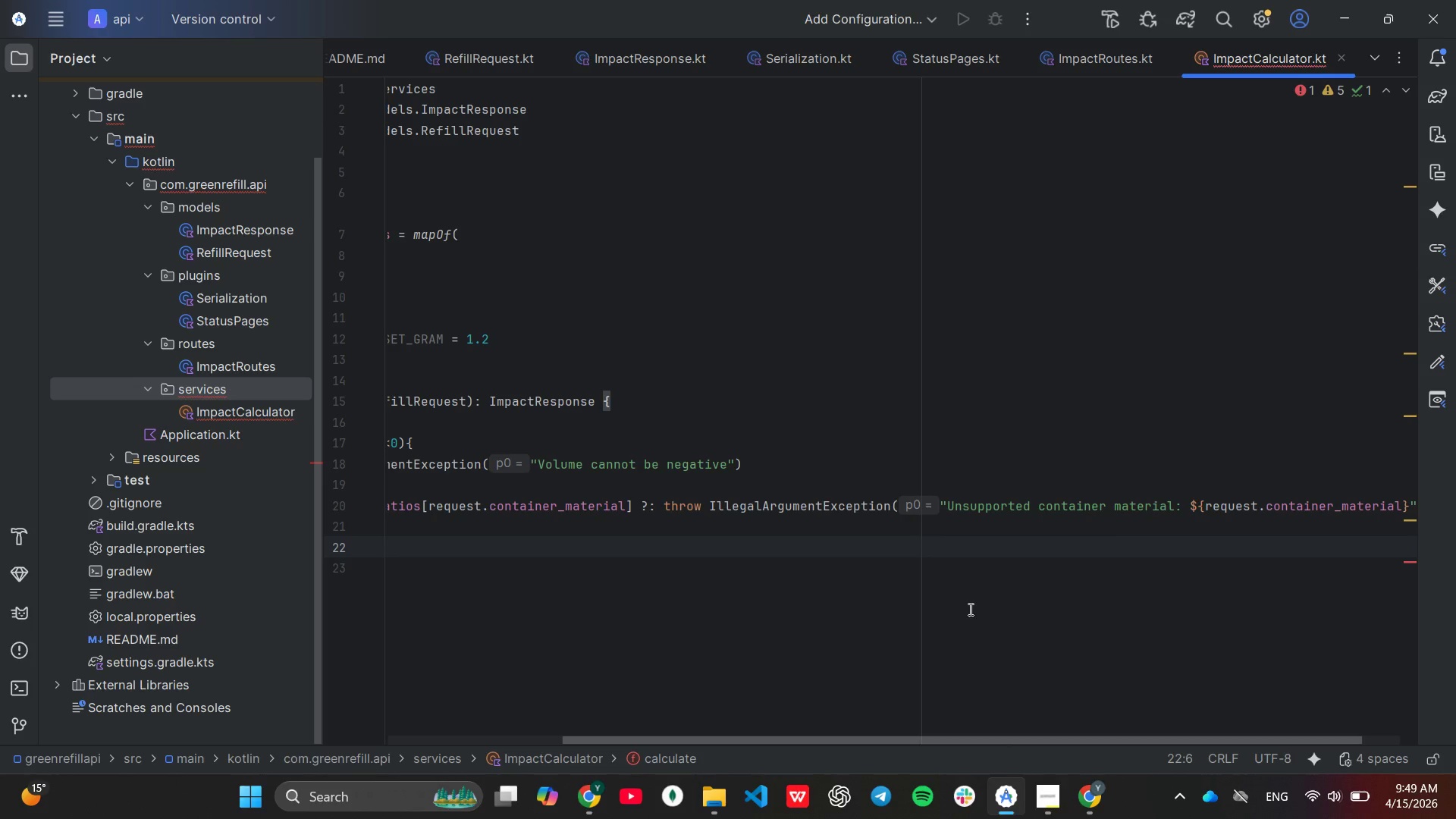 
left_click([960, 511])
 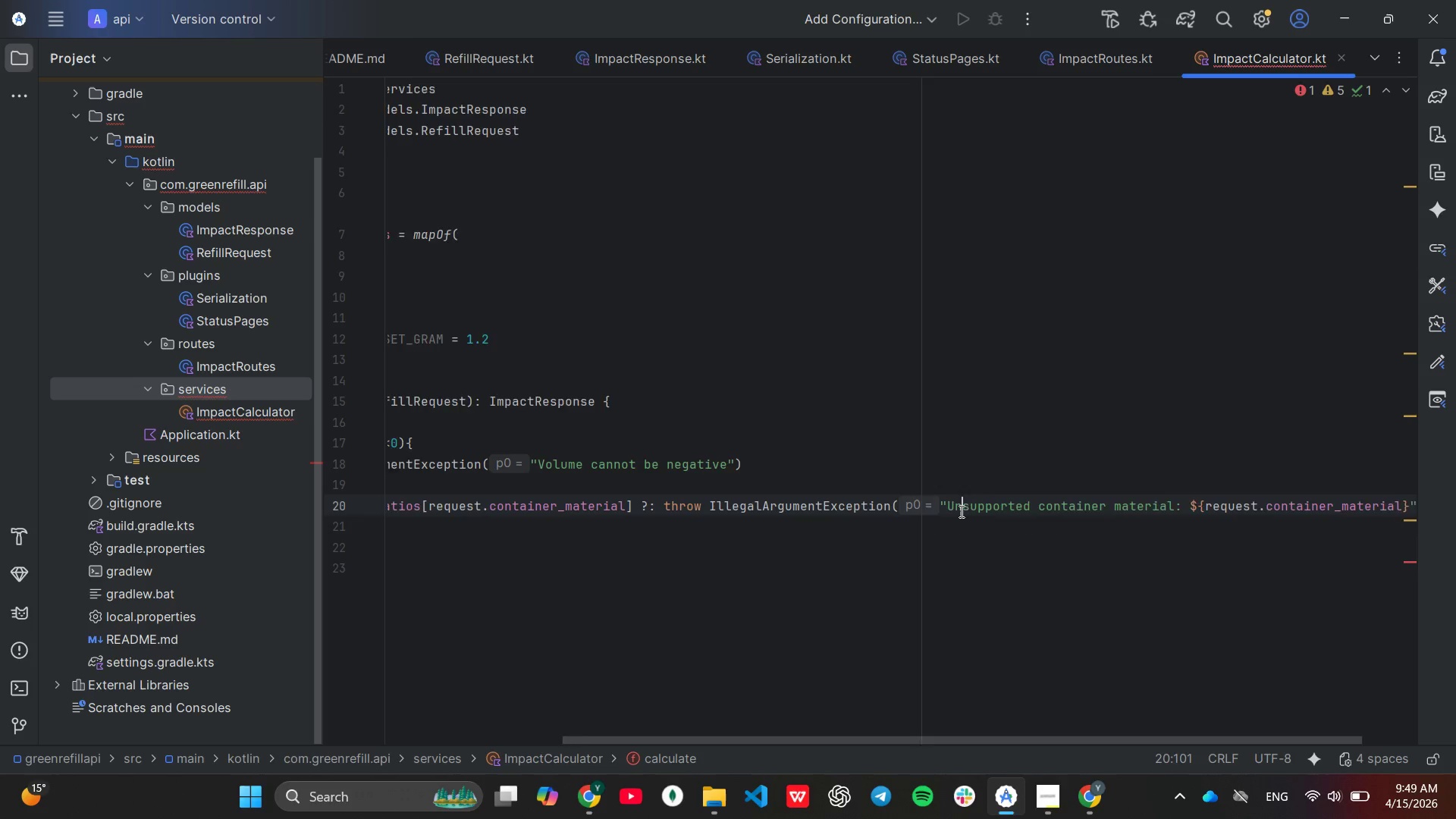 
key(End)
 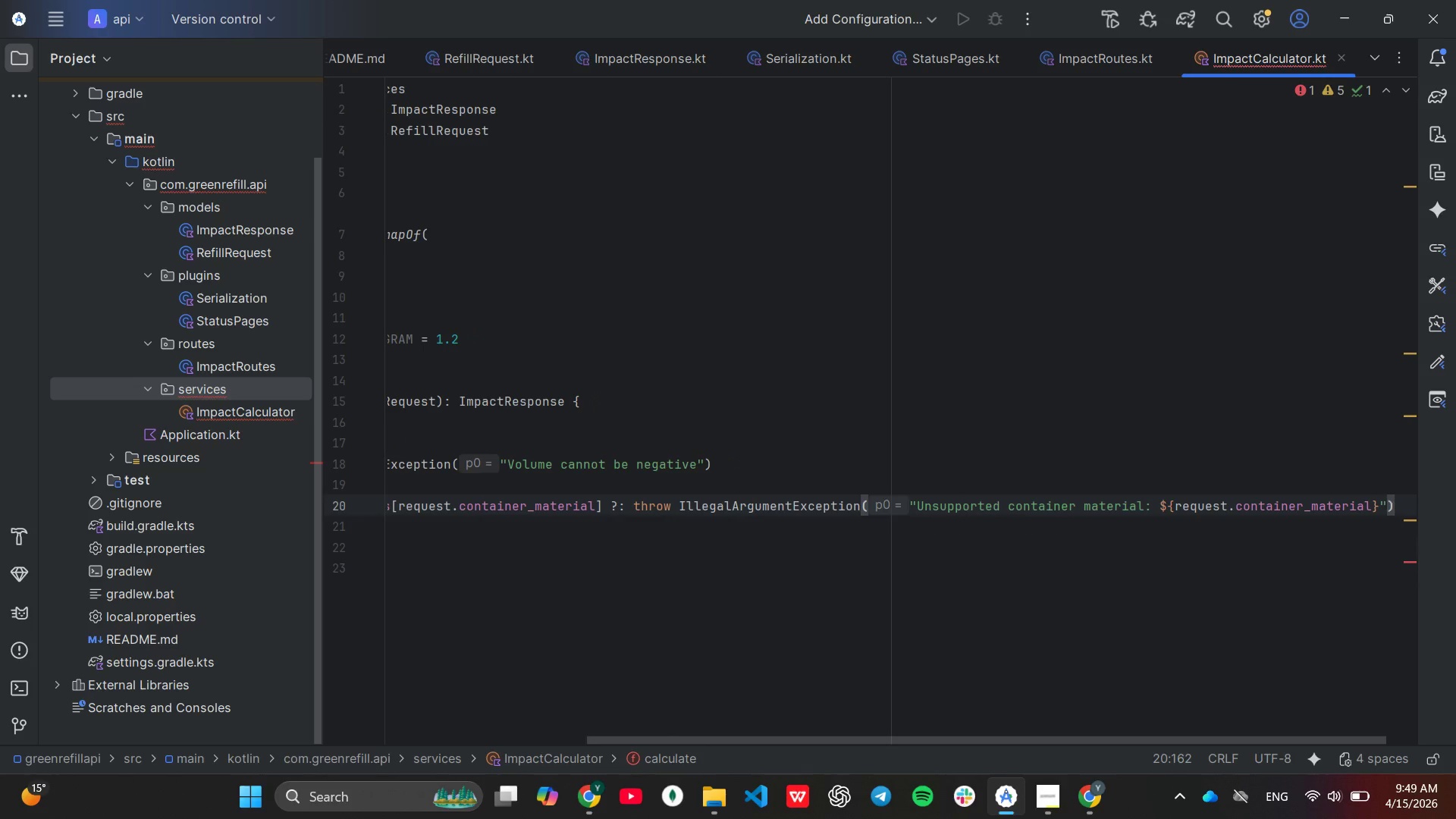 
key(Enter)
 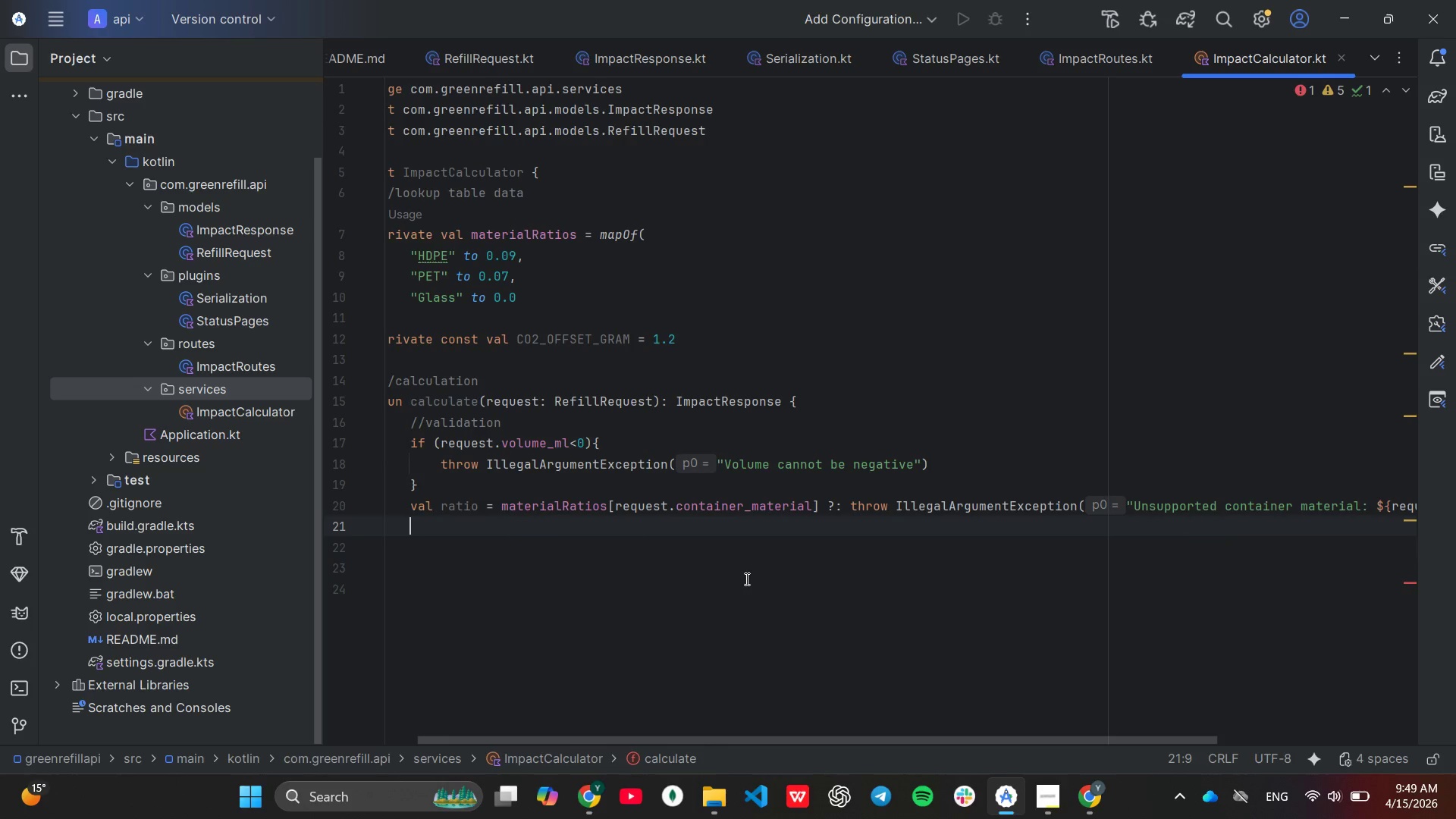 
scroll: coordinate [745, 579], scroll_direction: down, amount: 1.0
 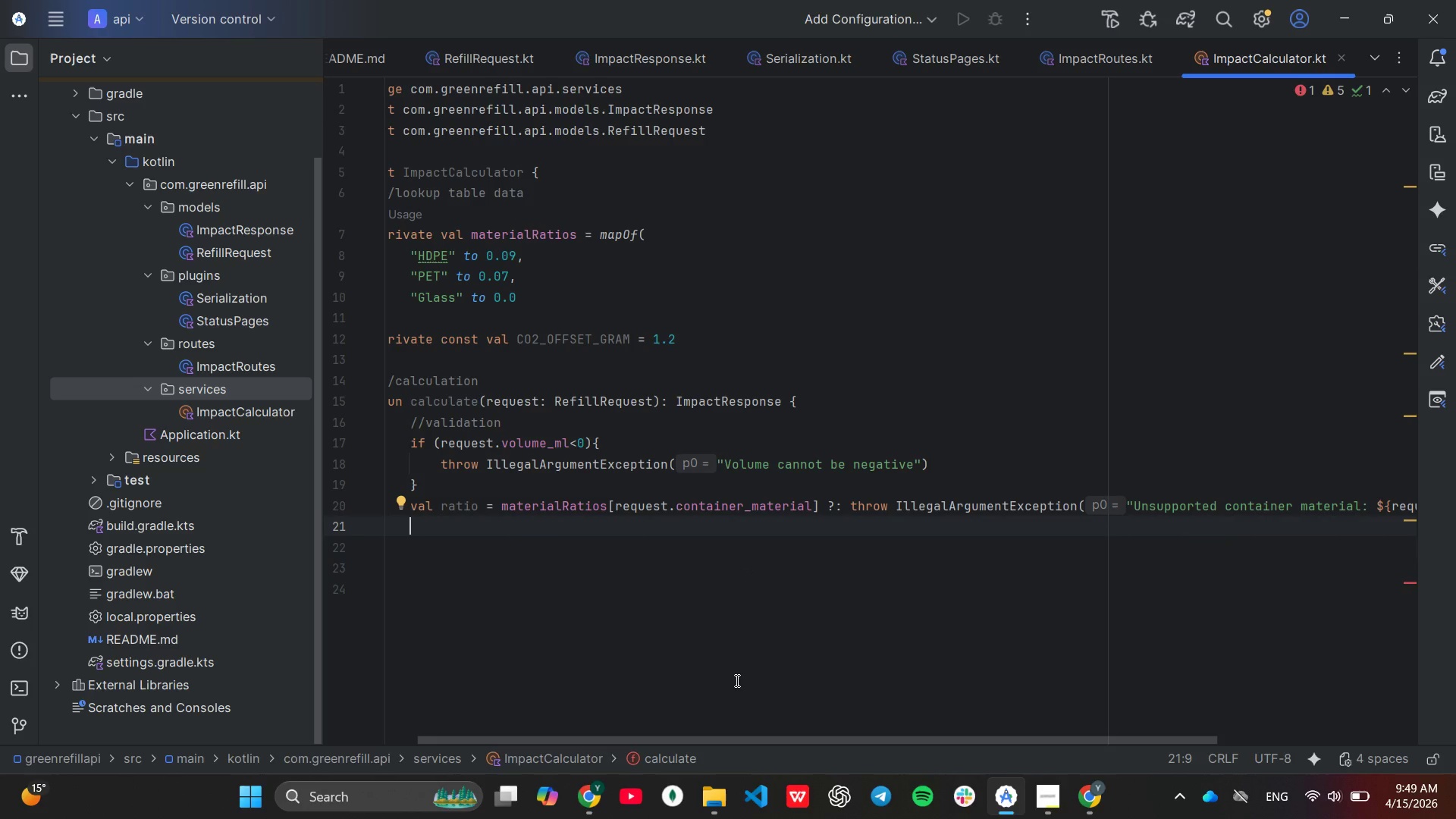 
left_click_drag(start_coordinate=[735, 741], to_coordinate=[620, 741])
 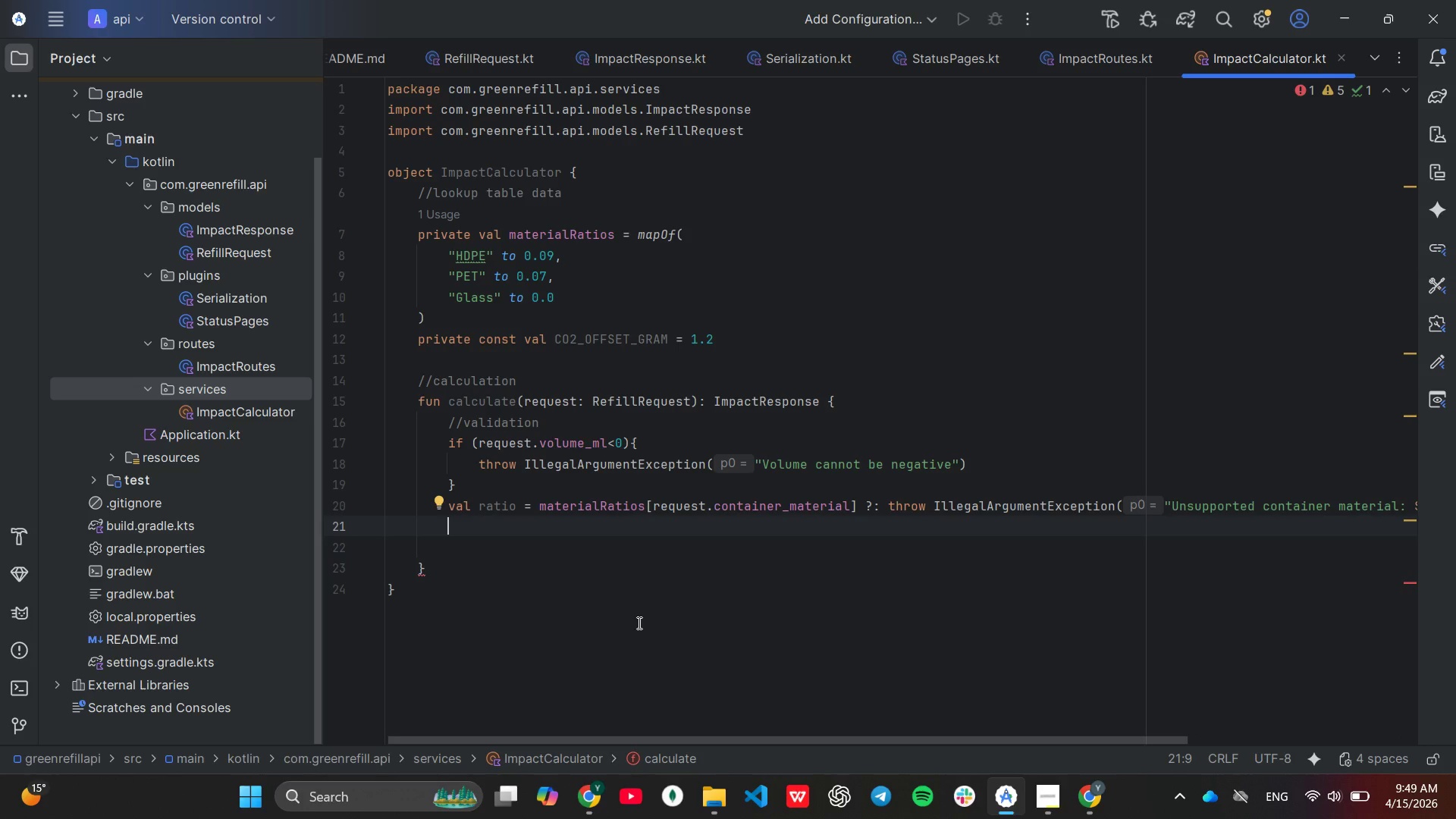 
wait(14.11)
 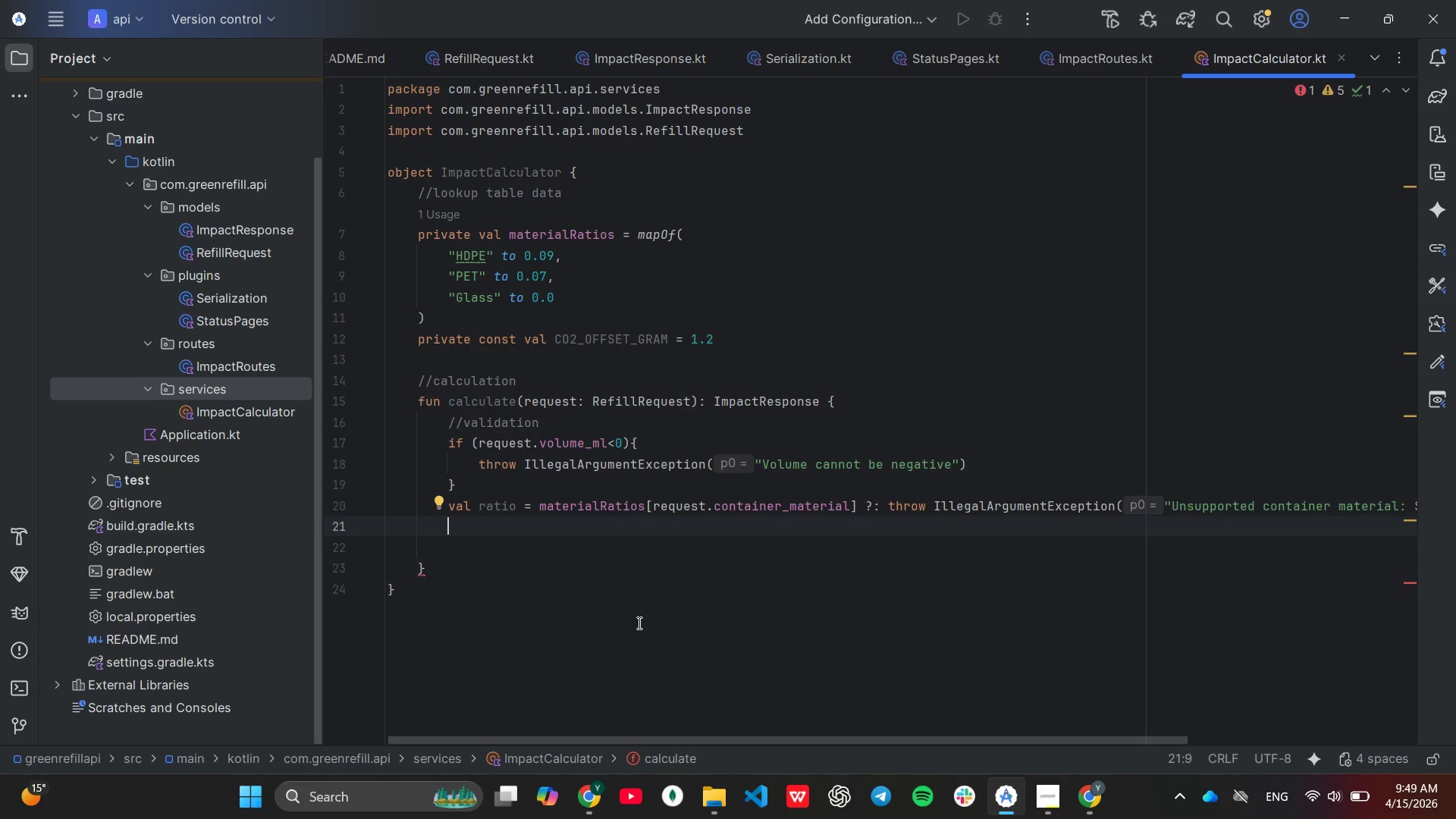 
key(Enter)
 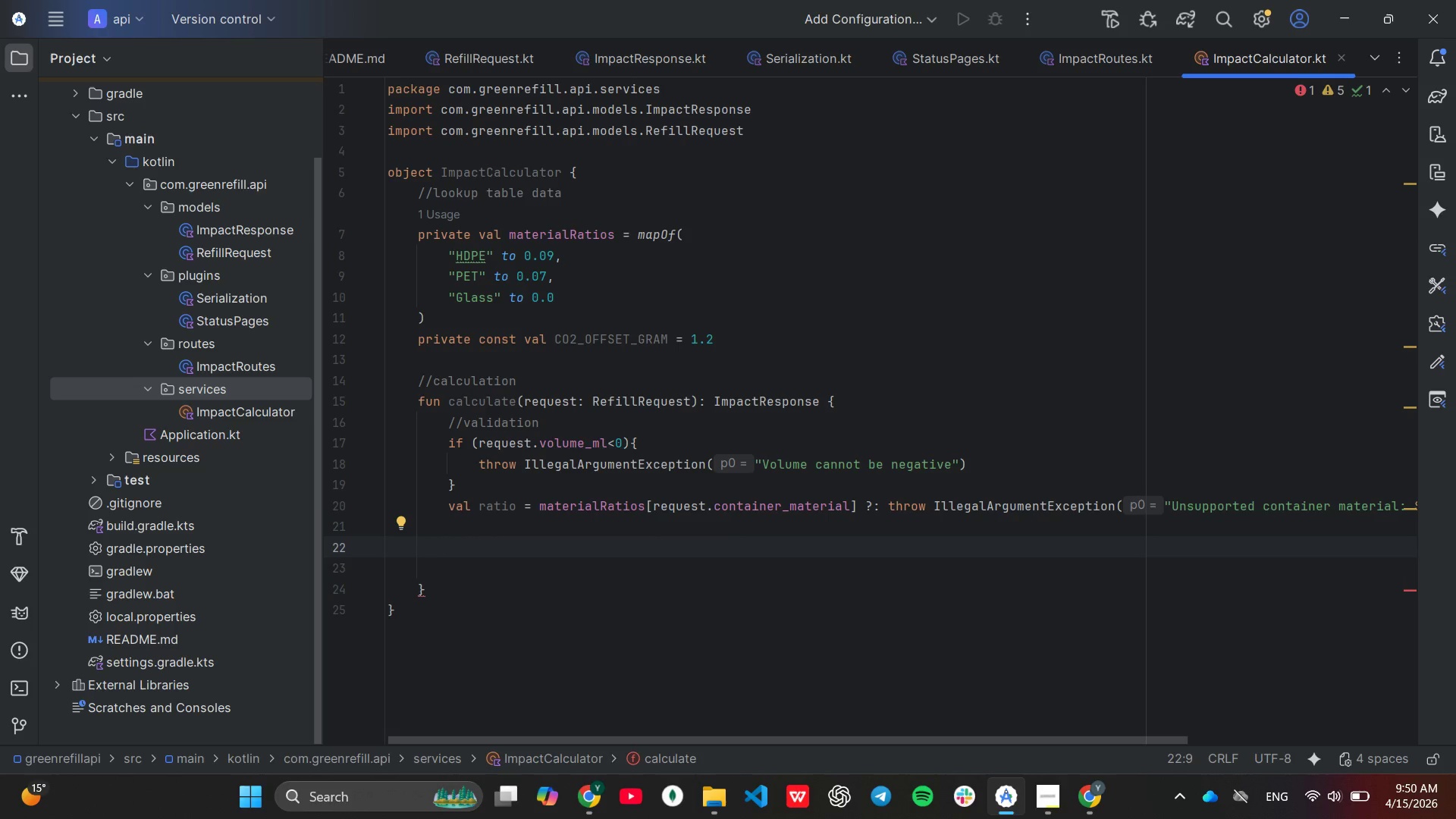 
key(Slash)
 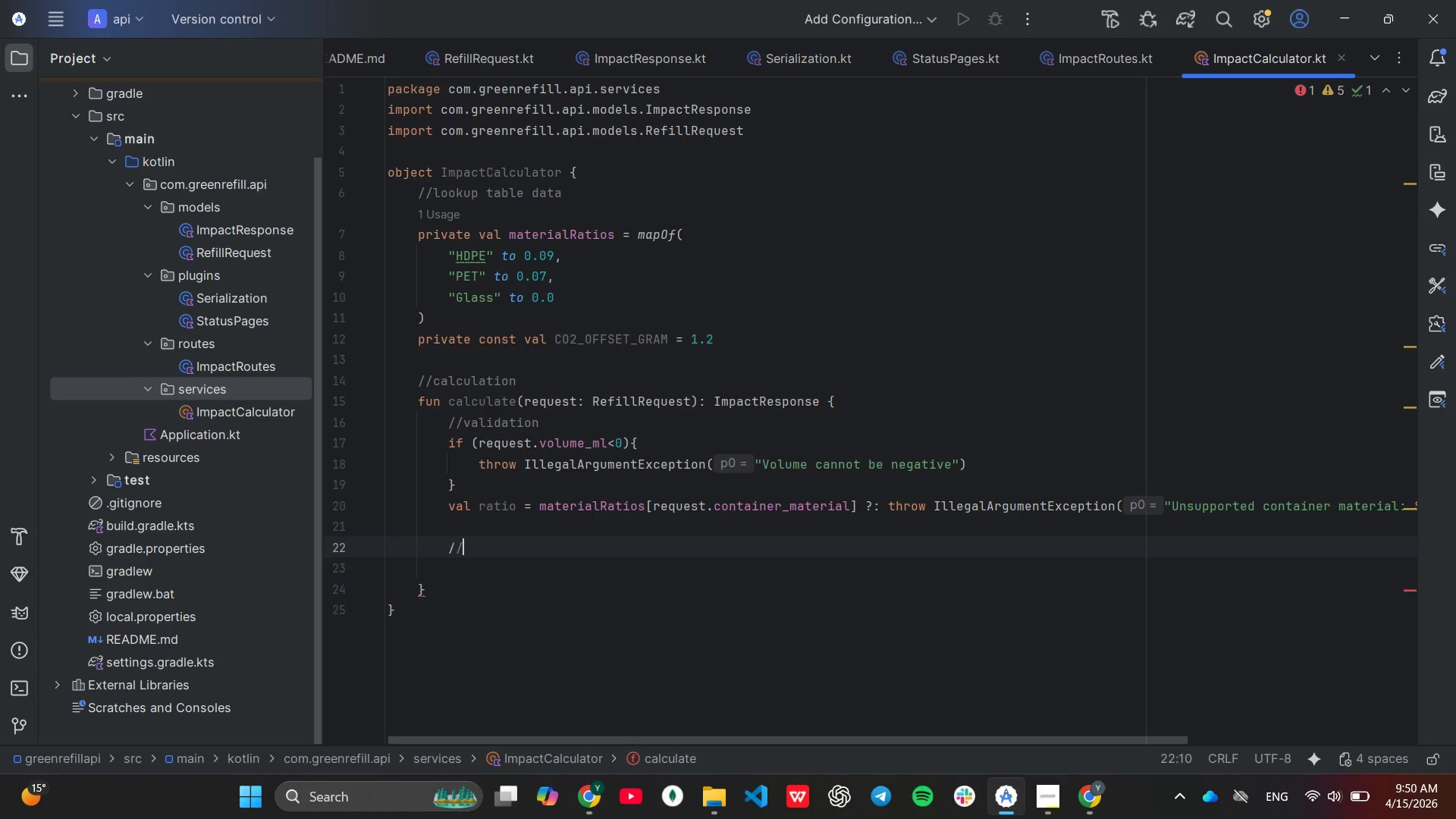 
key(Slash)
 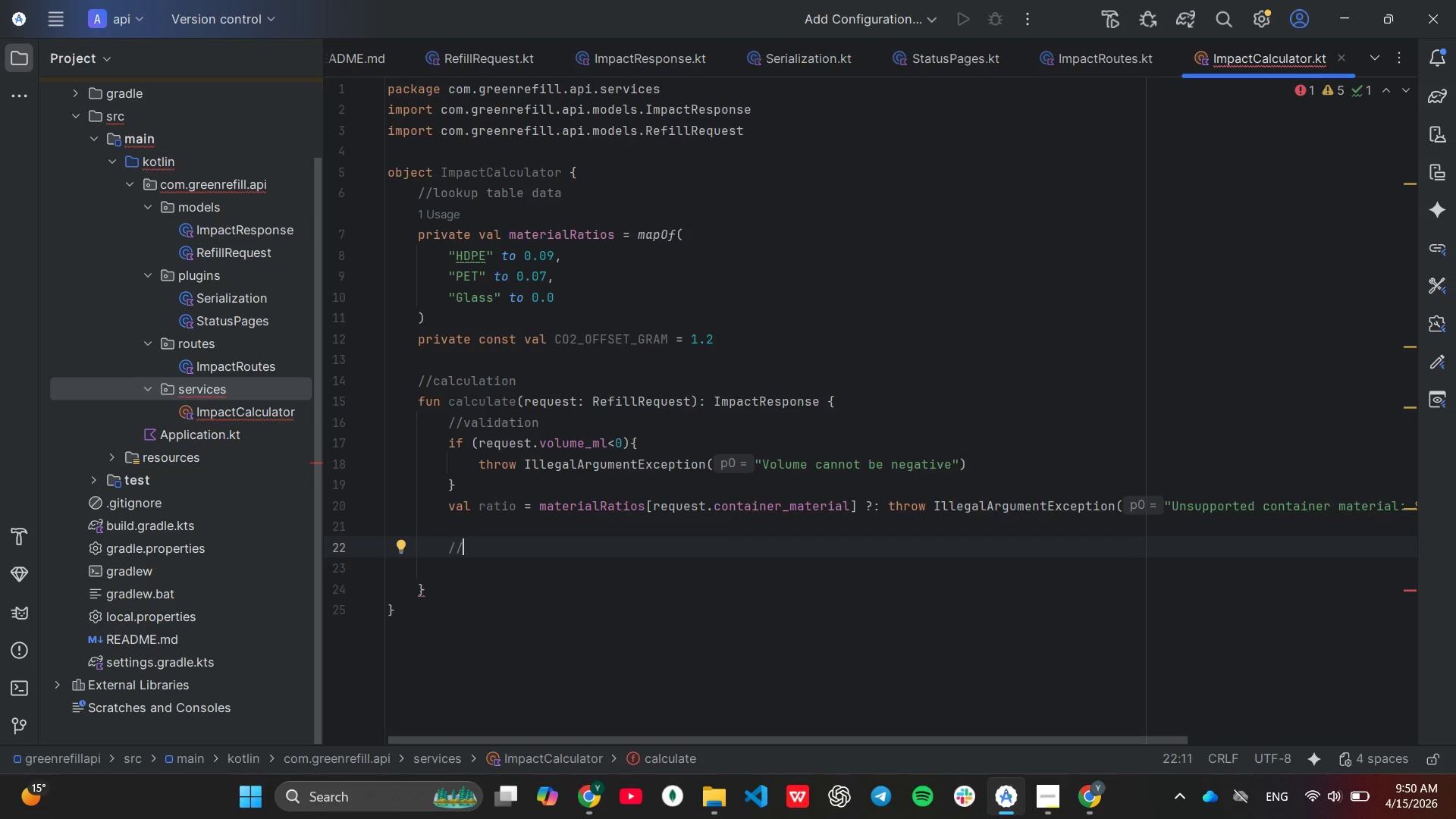 
type(calculationo)
 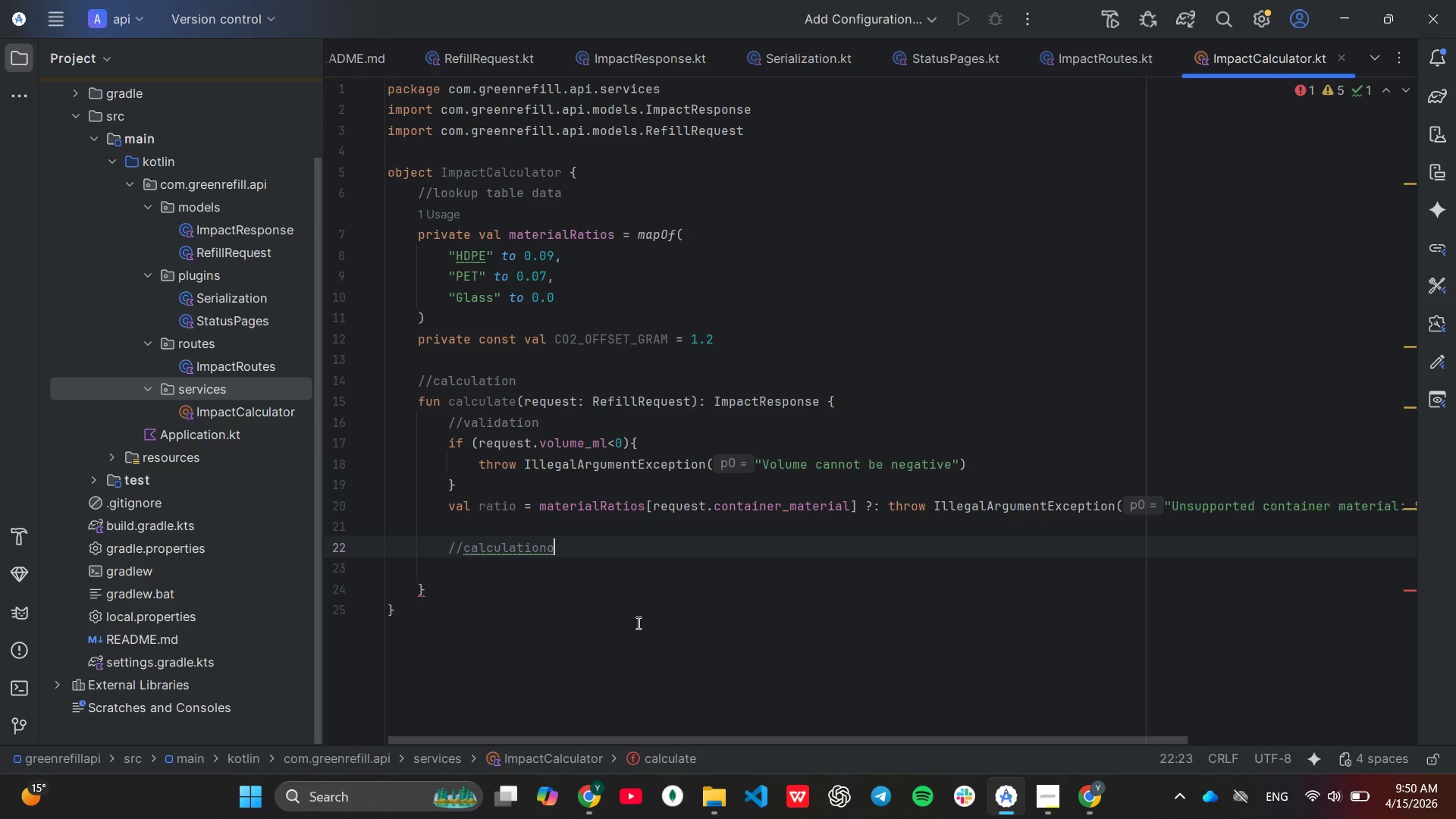 
key(Enter)
 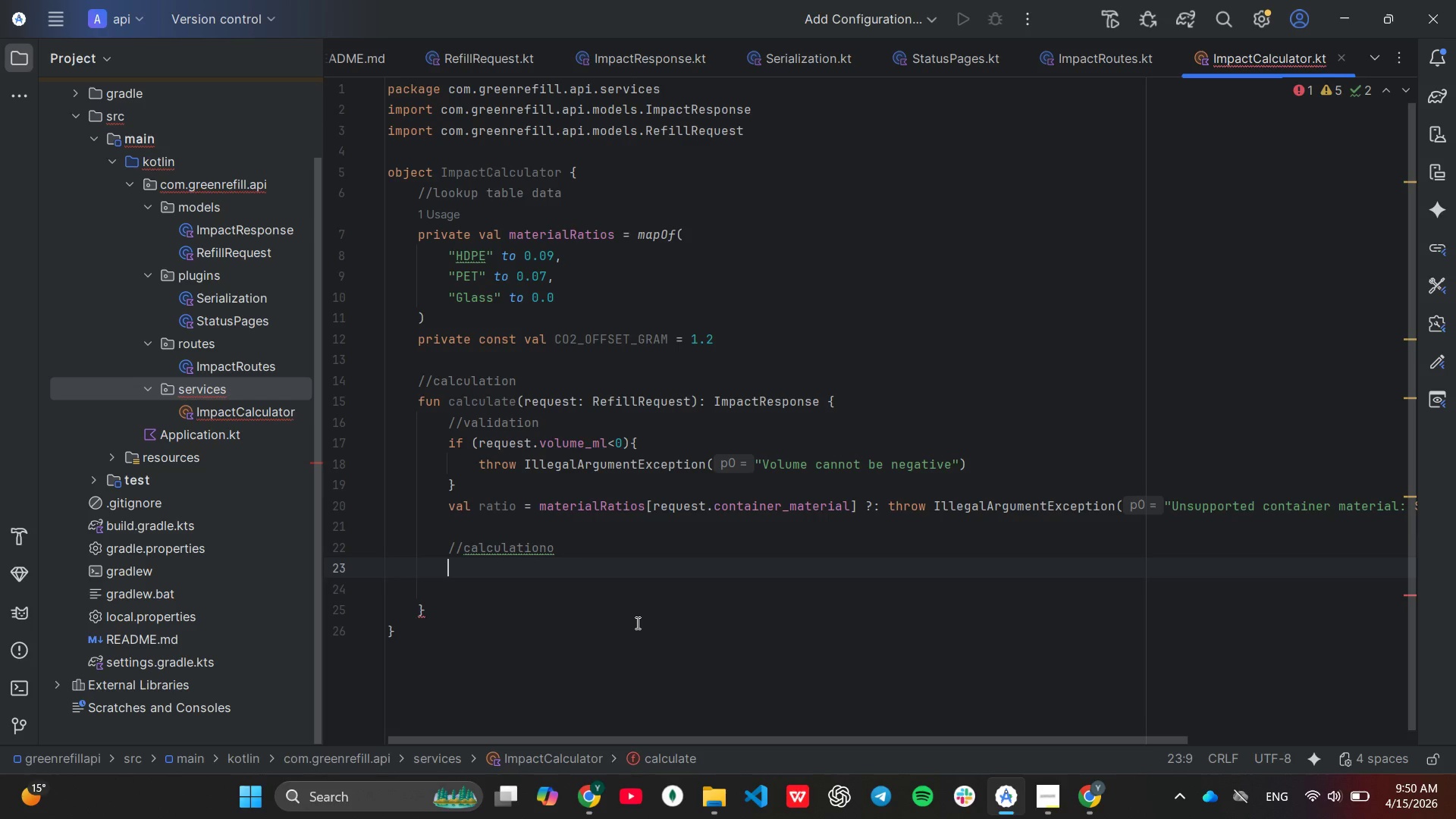 
key(Backspace)
 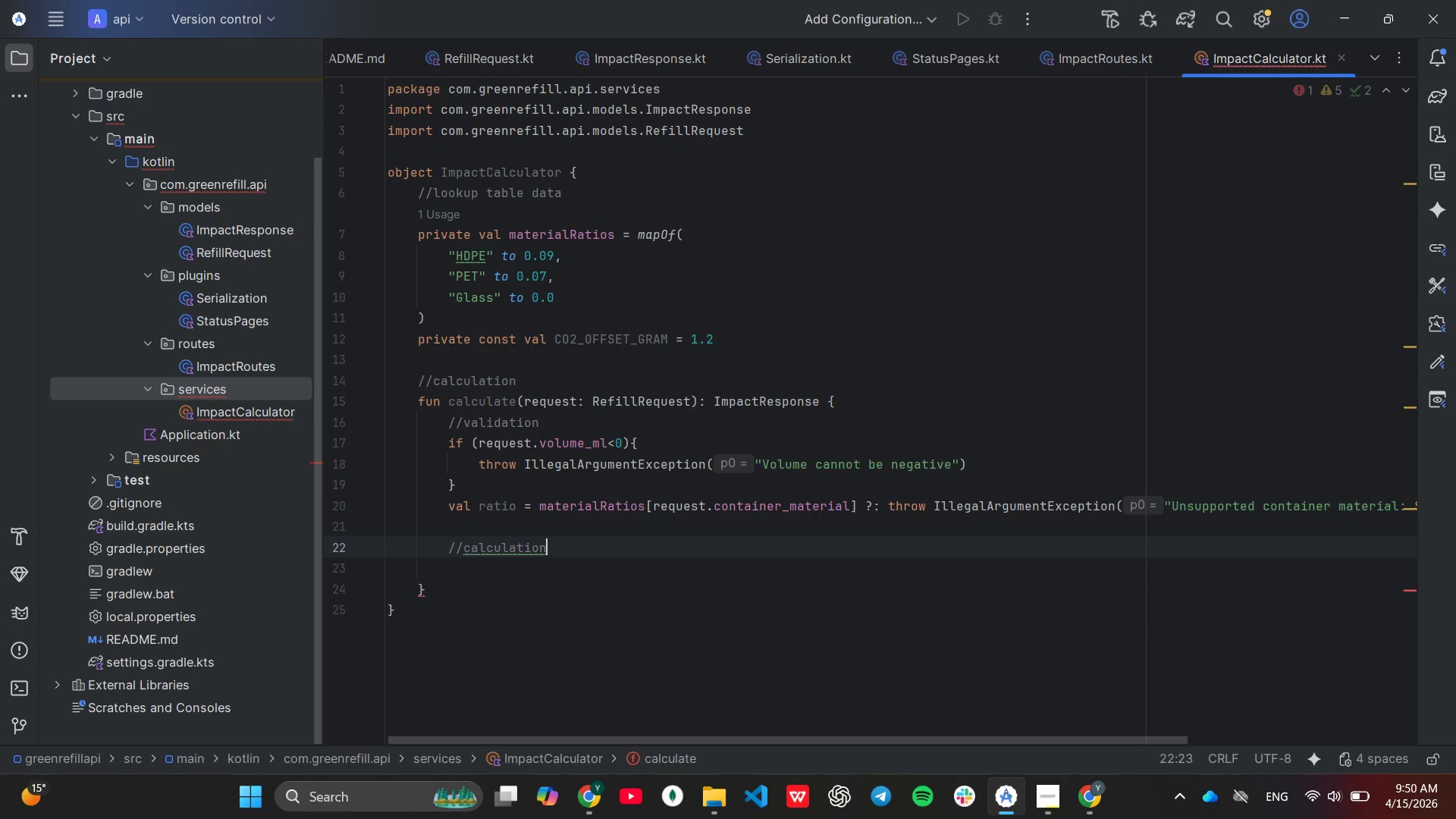 
key(Backspace)
 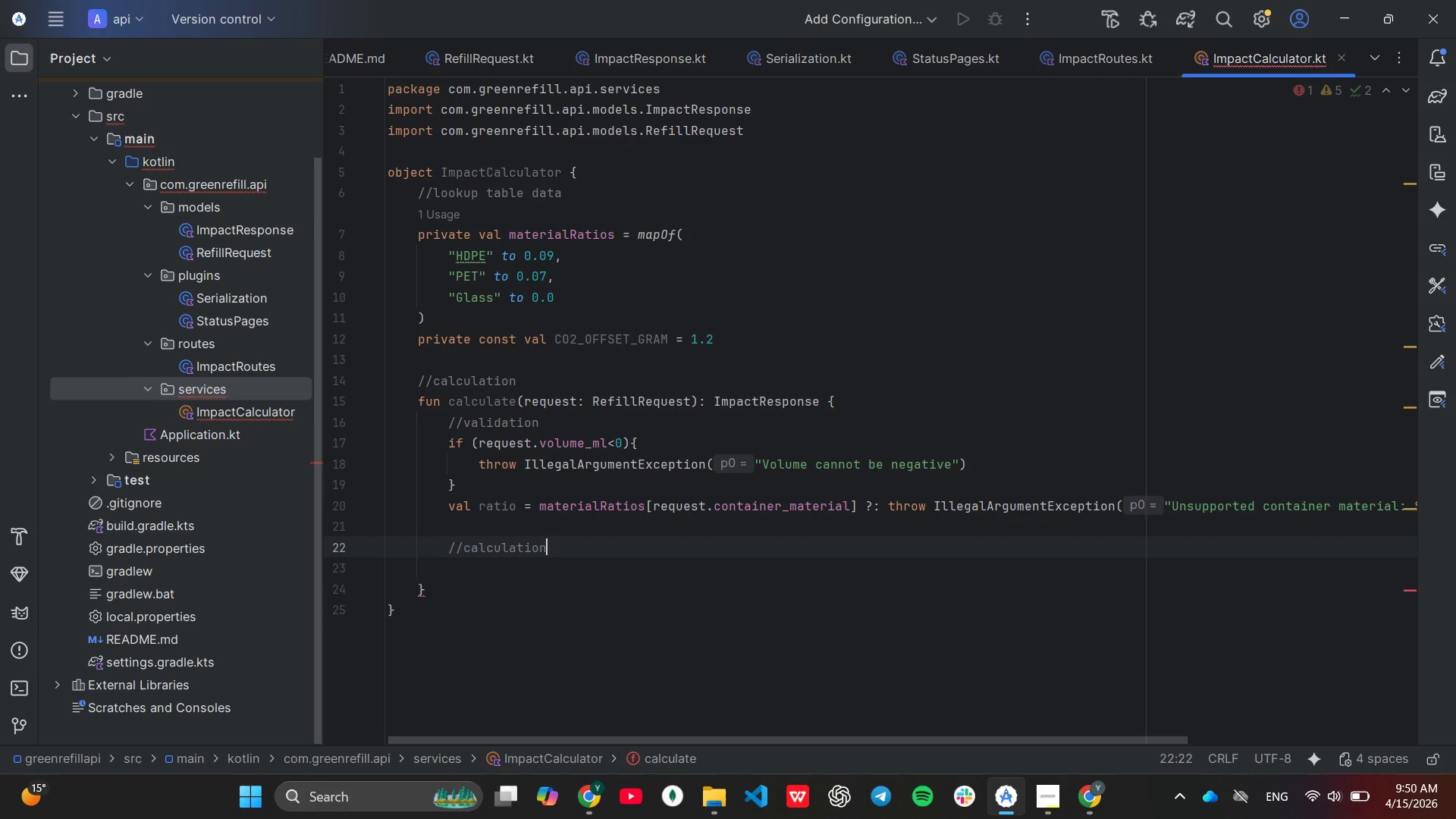 
key(Enter)
 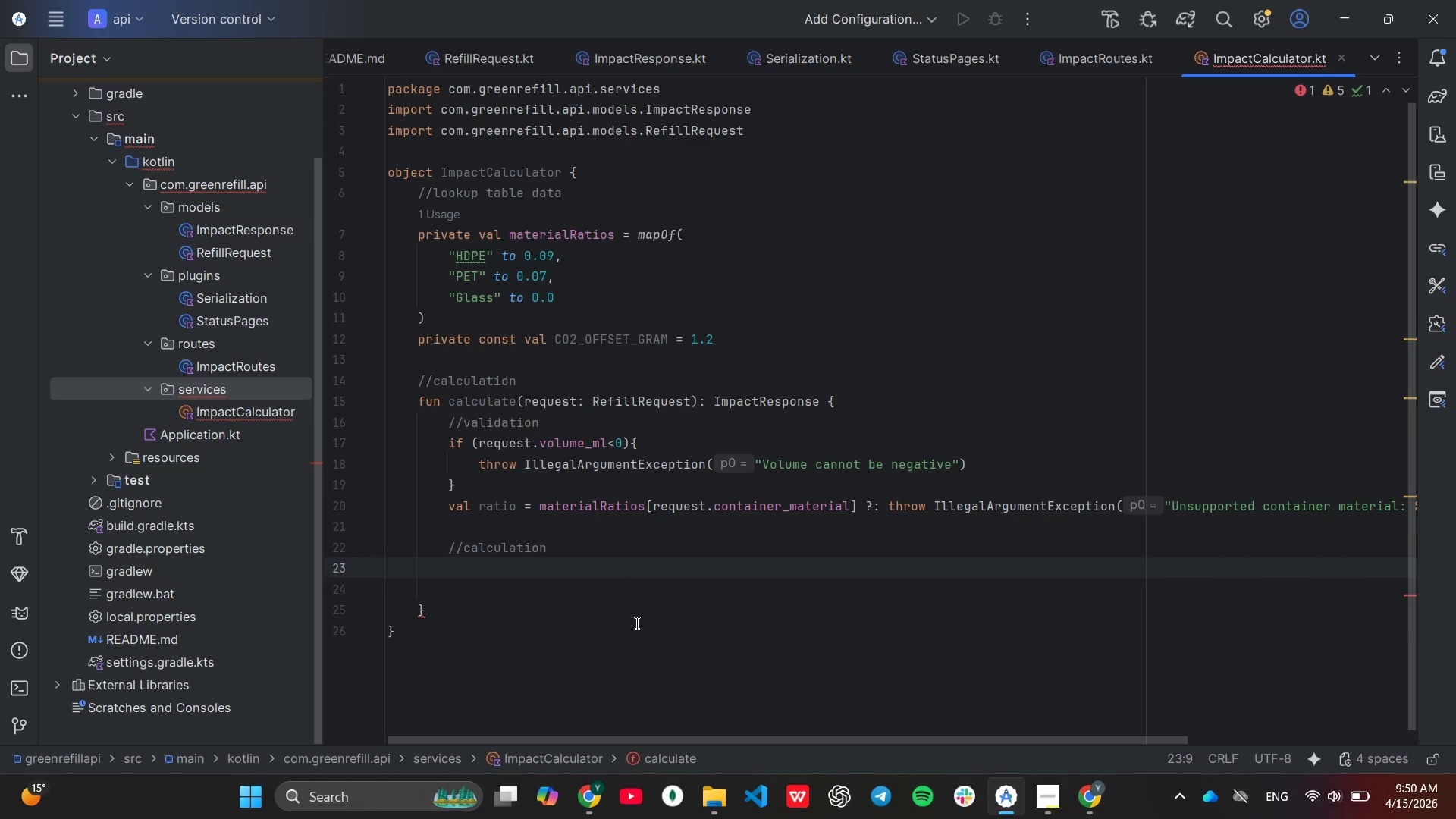 
type(val plasticSaved)
 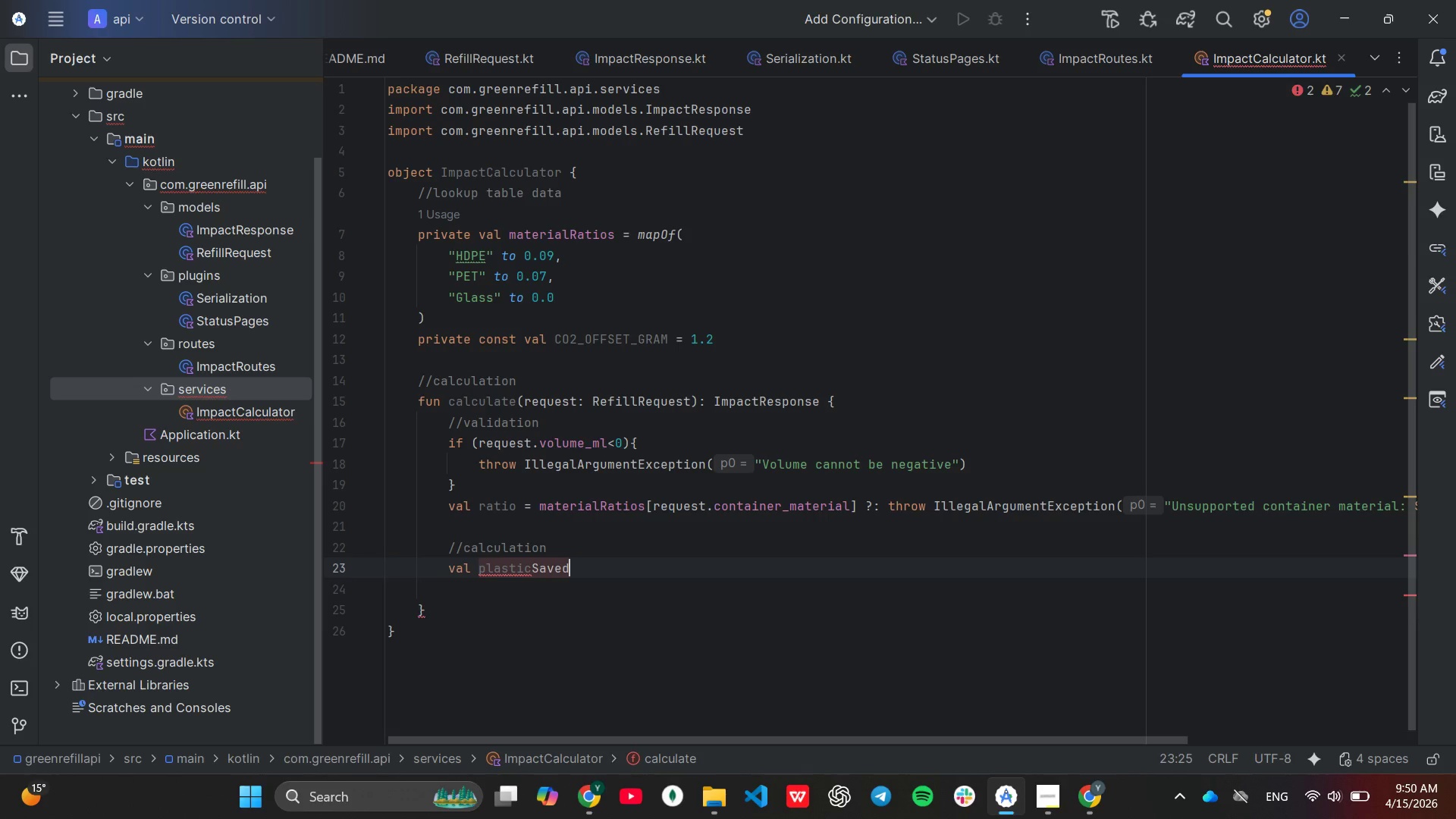 
key(Tab)
 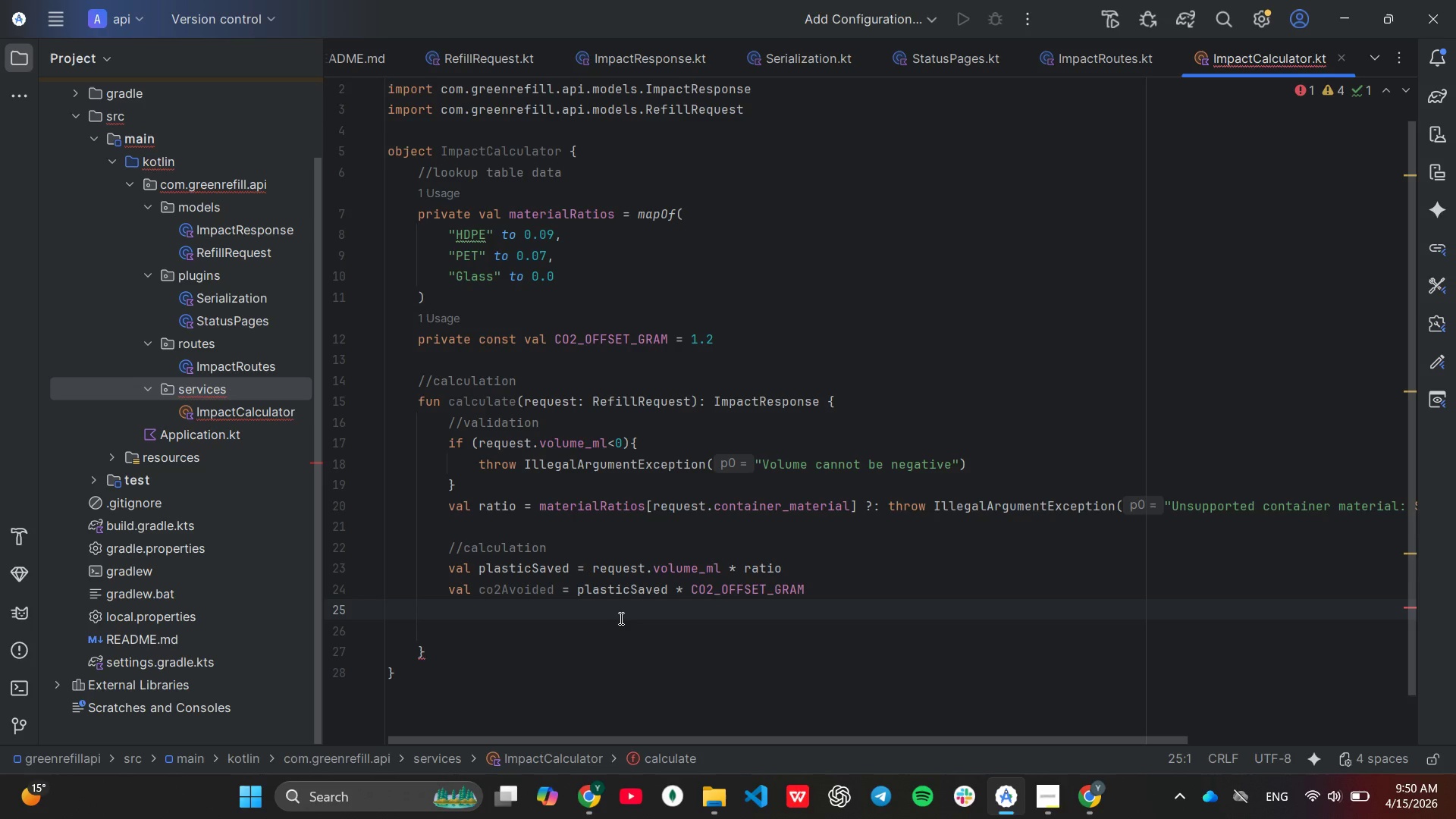 
wait(19.75)
 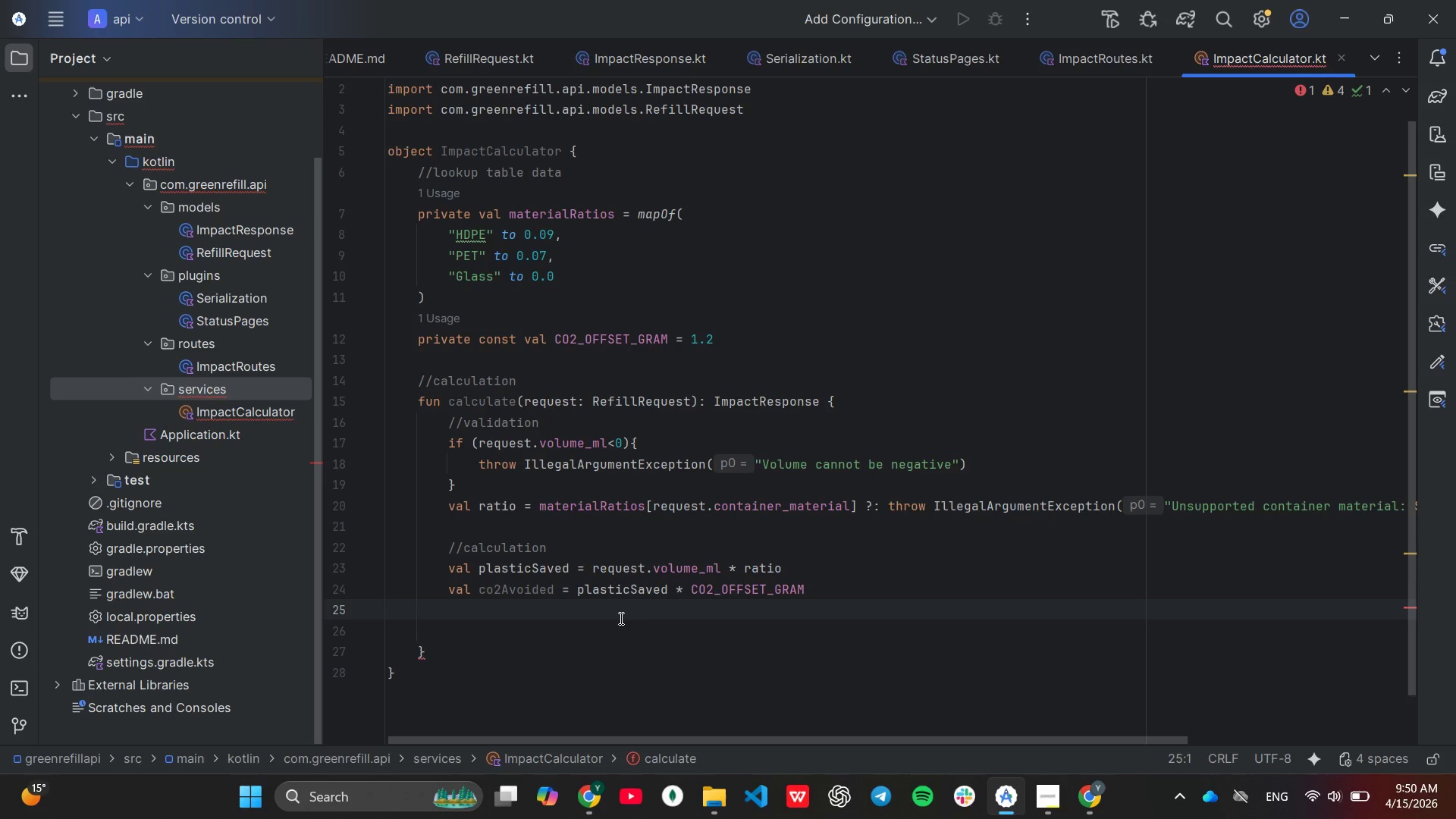 
key(Enter)
 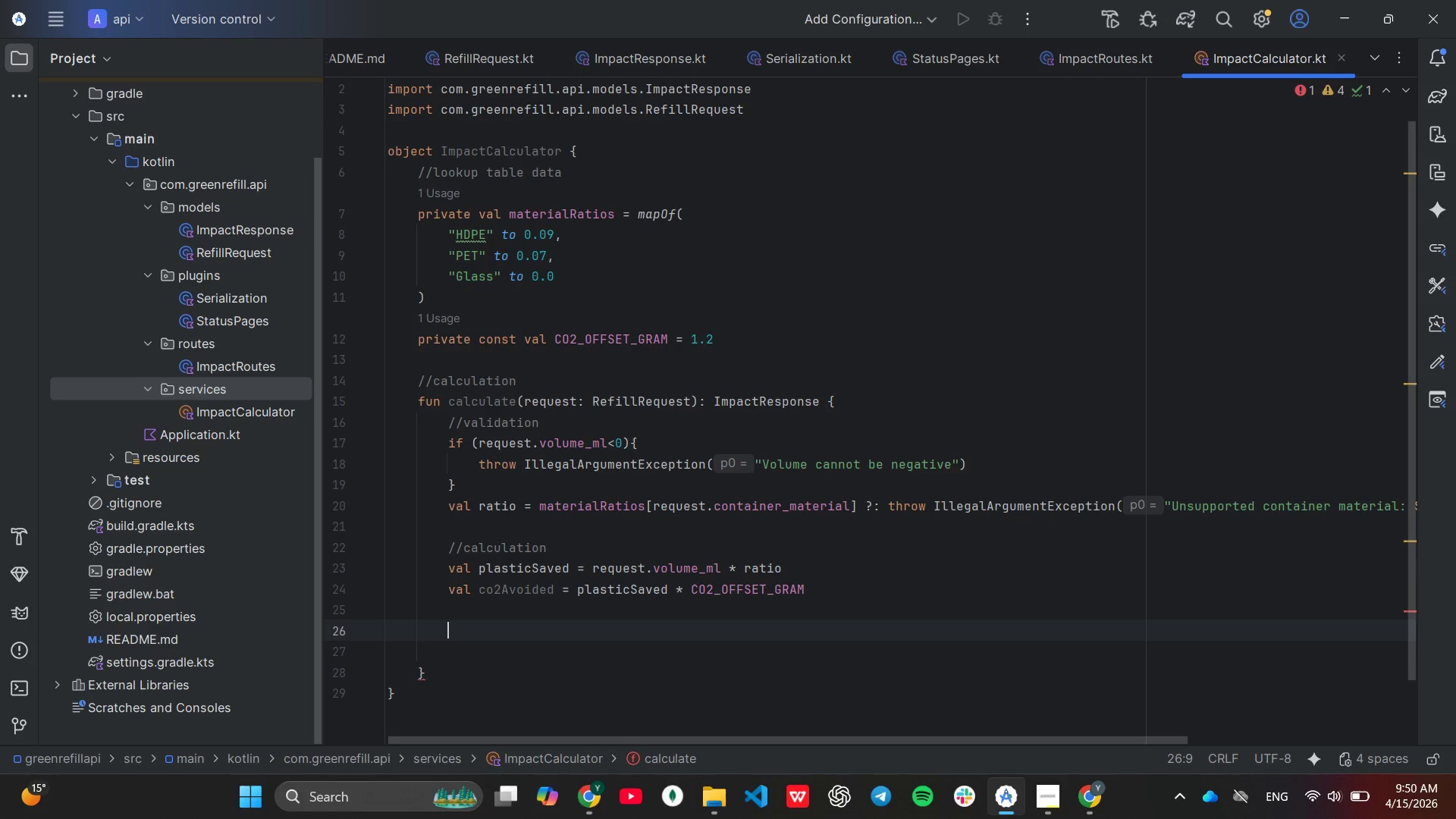 
type(//message)
 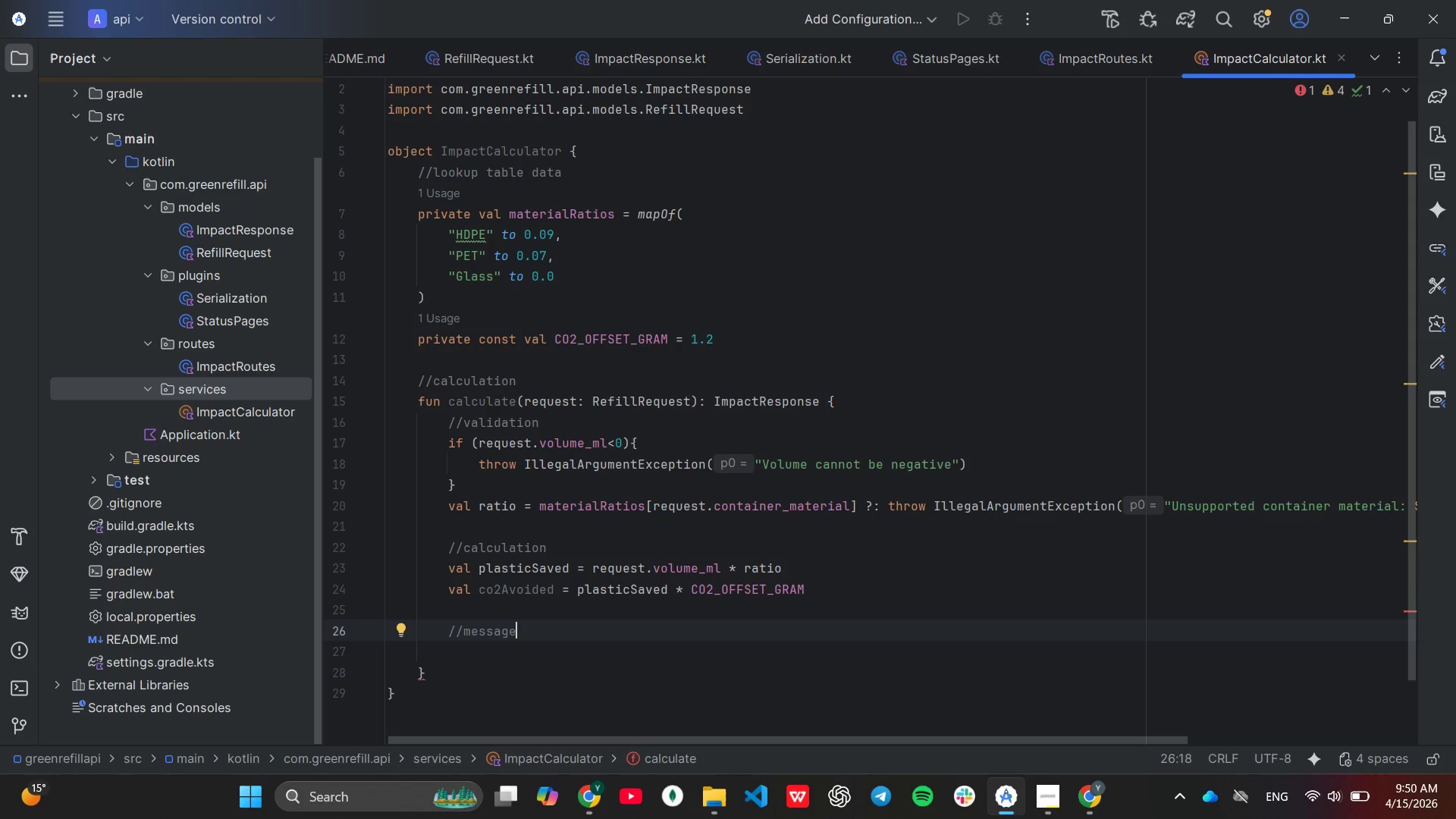 
key(Enter)
 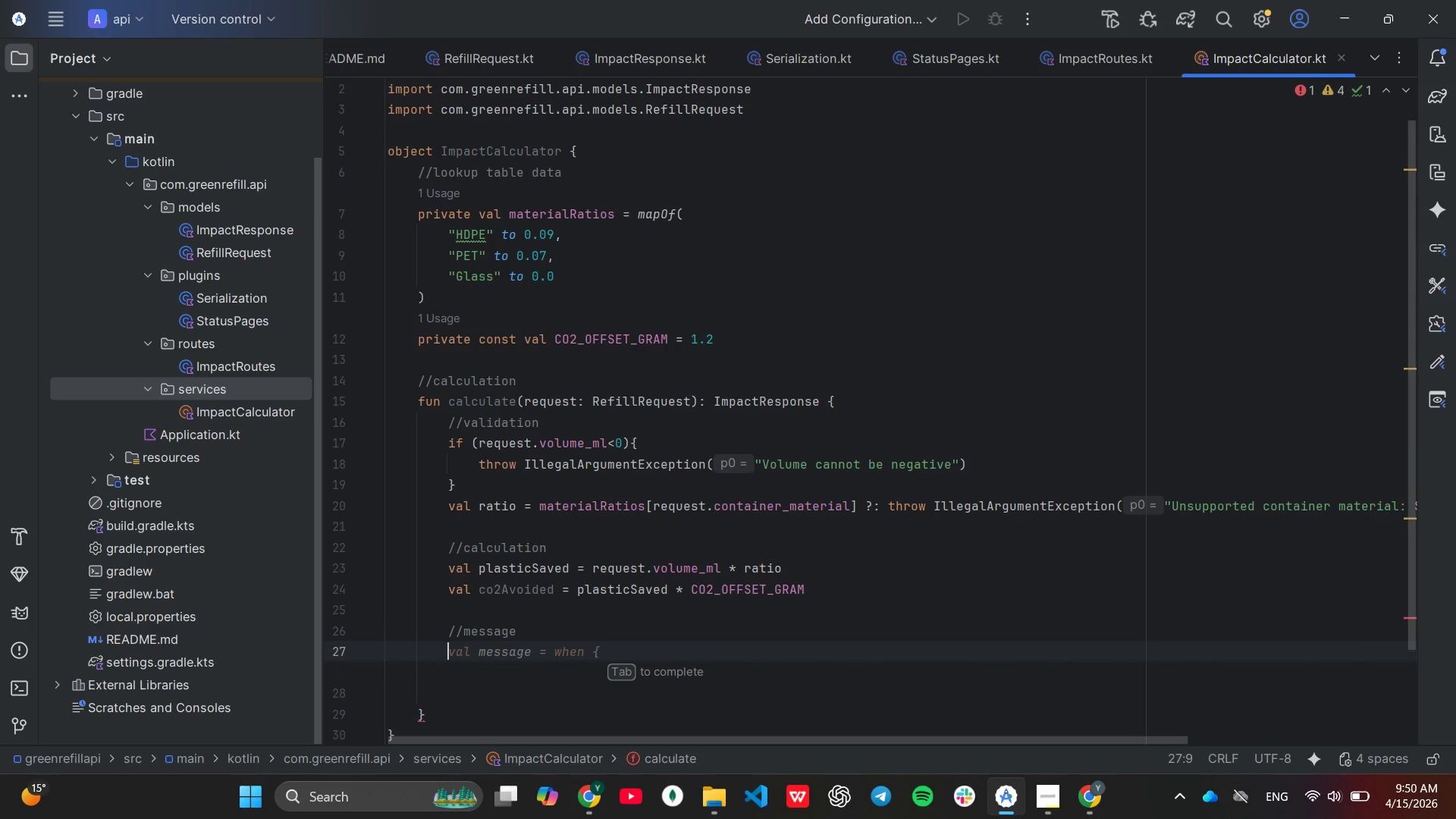 
type(val message = "Great job)
key(Tab)
 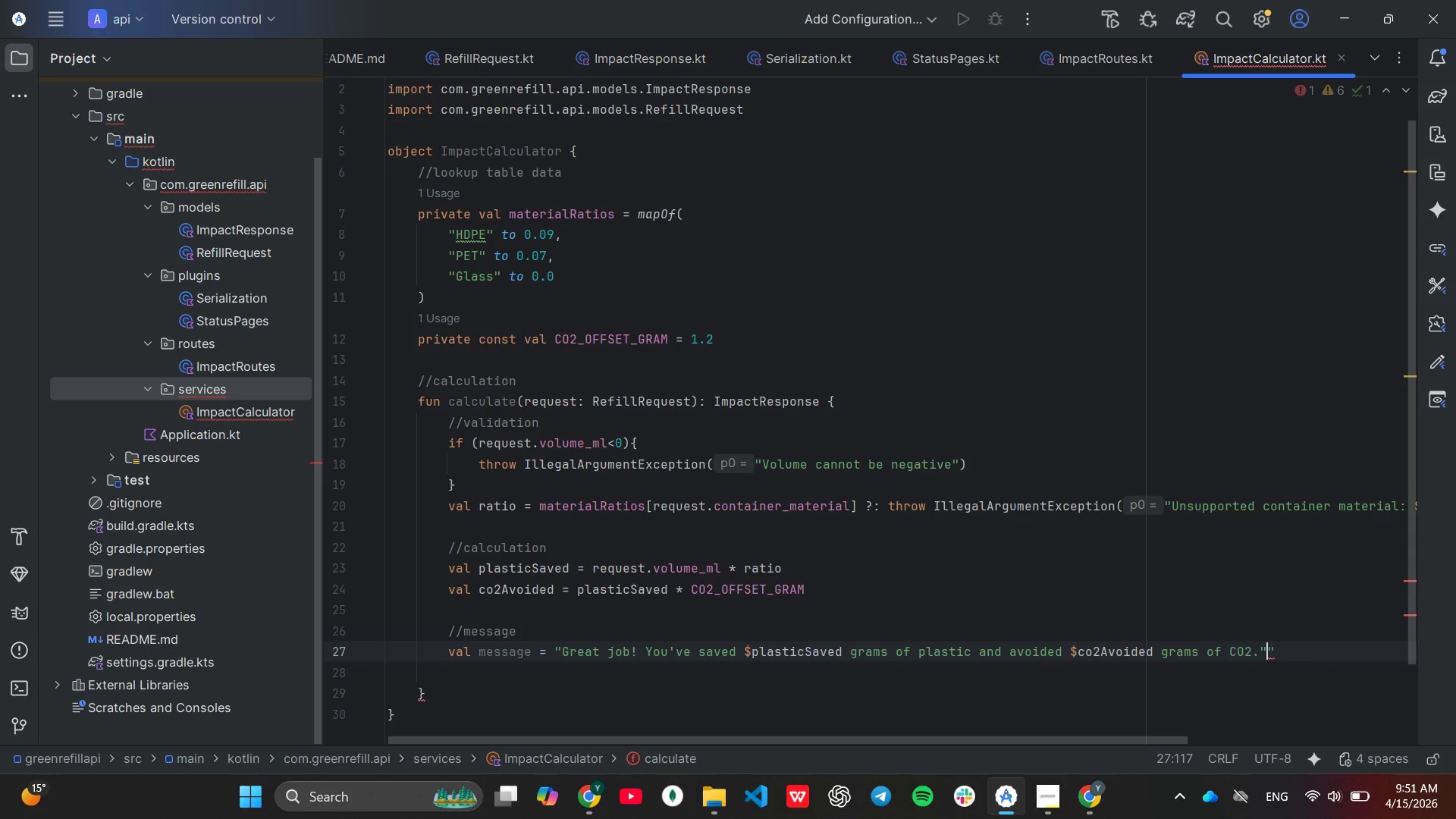 
wait(17.58)
 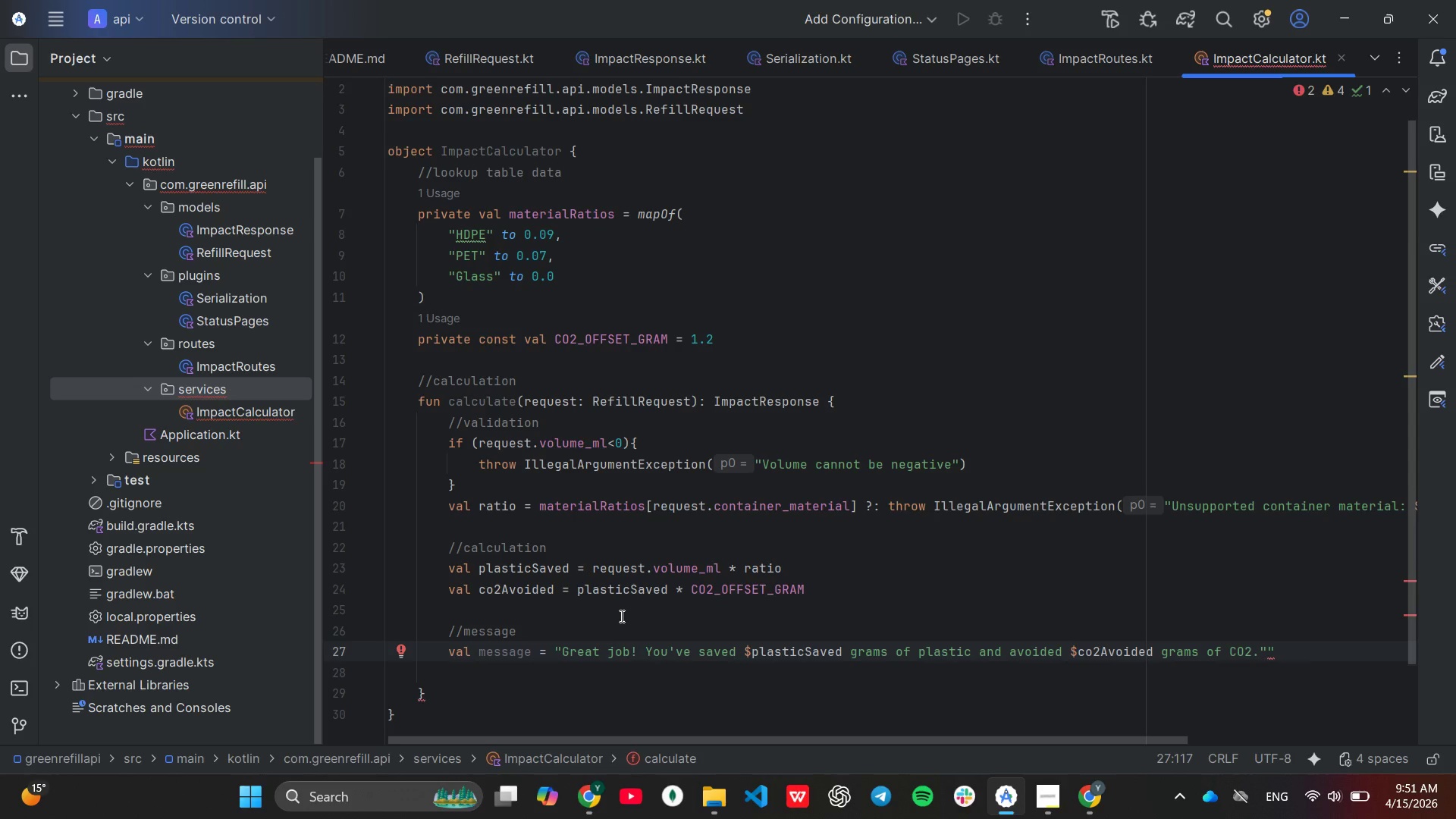 
left_click([1199, 653])
 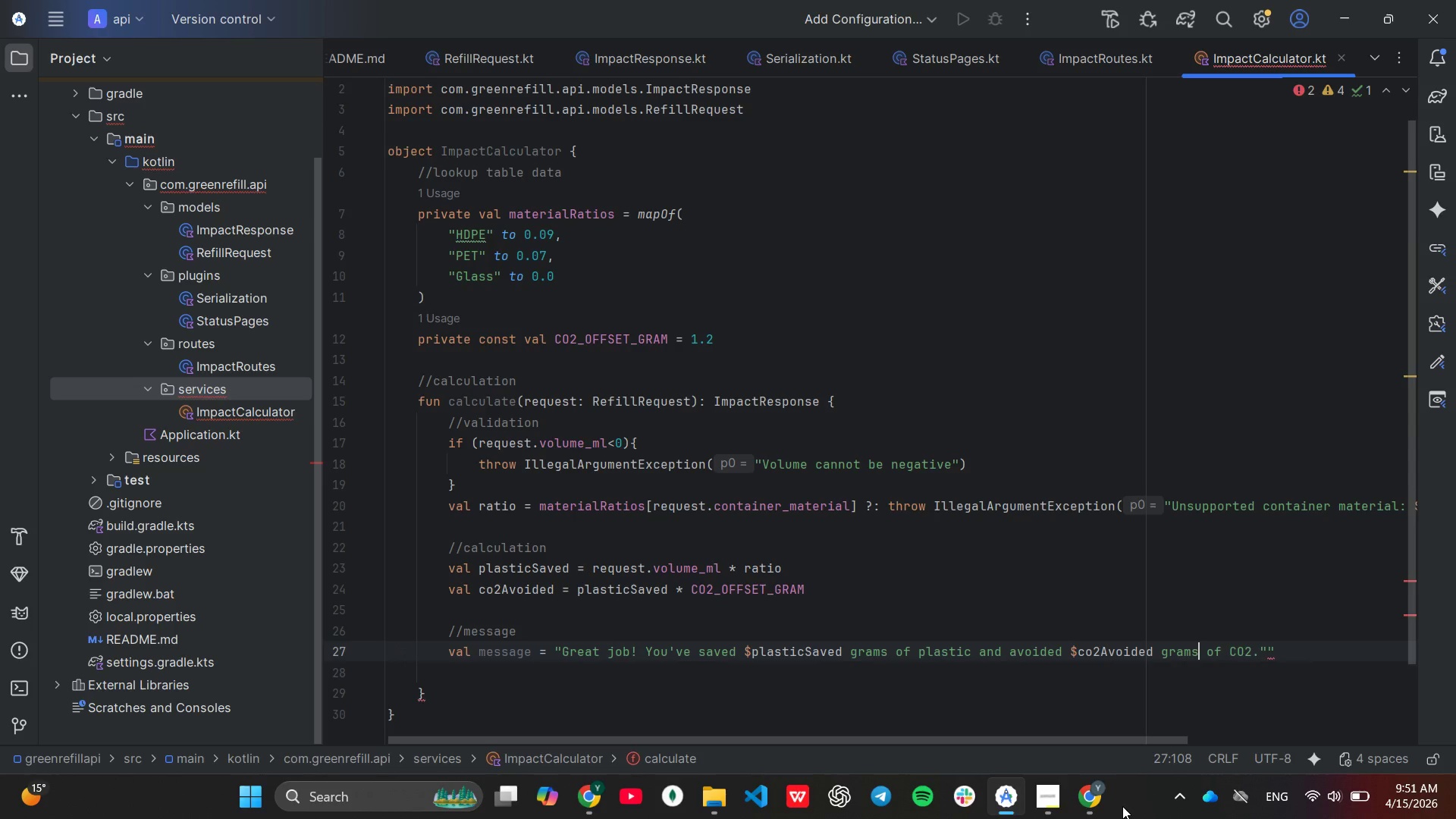 
key(Backspace)
 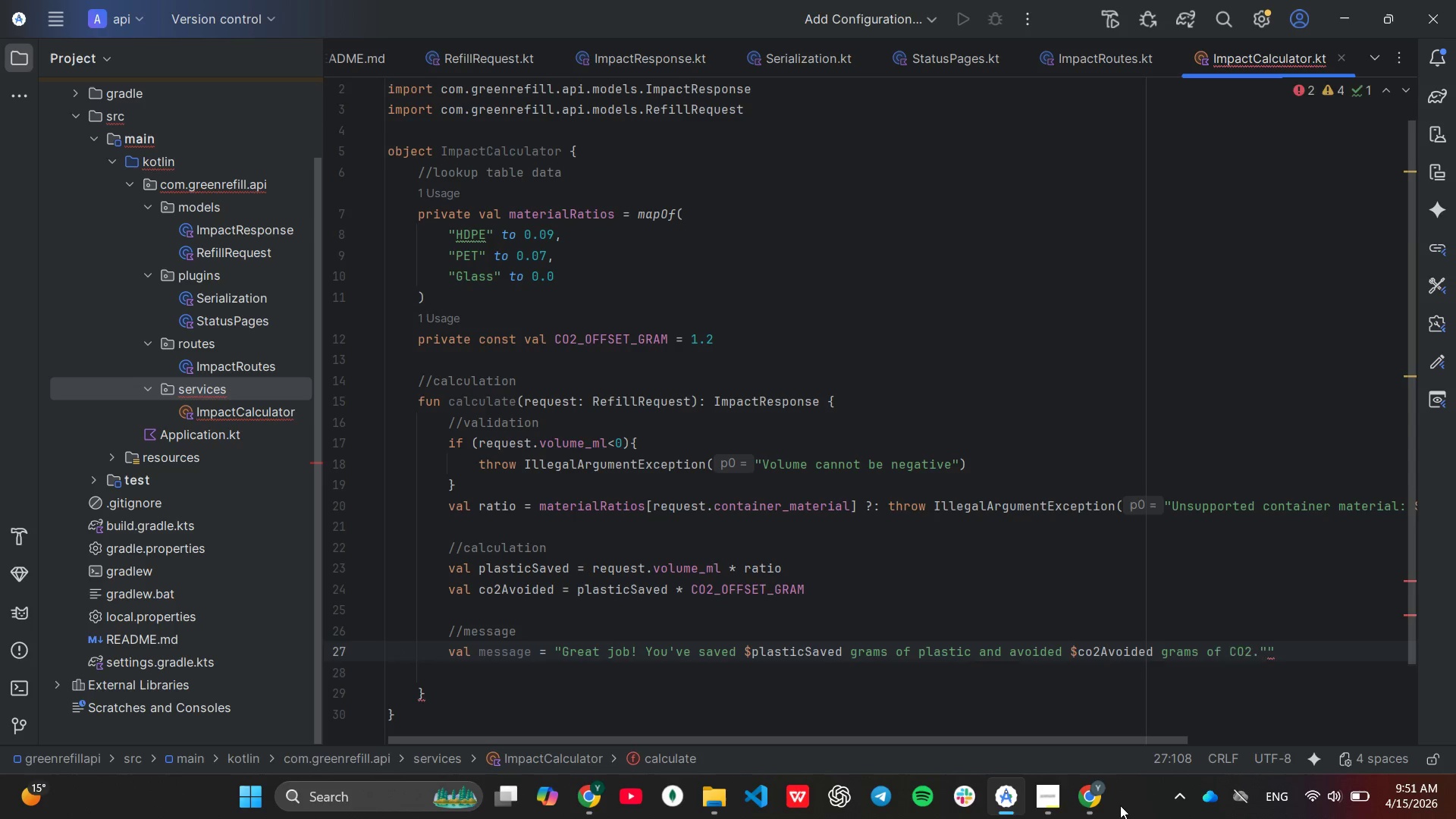 
key(Backspace)
 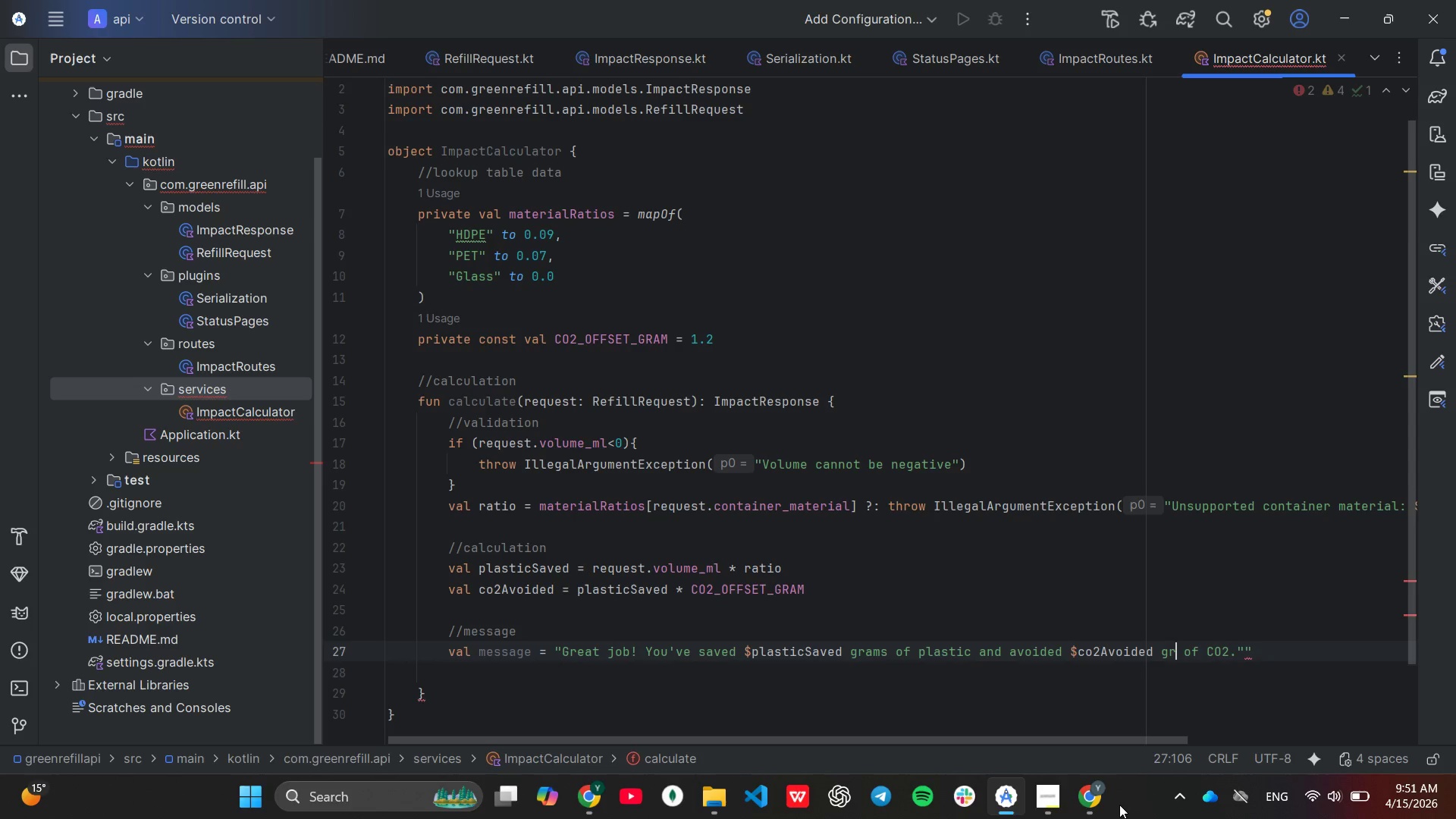 
key(Backspace)
 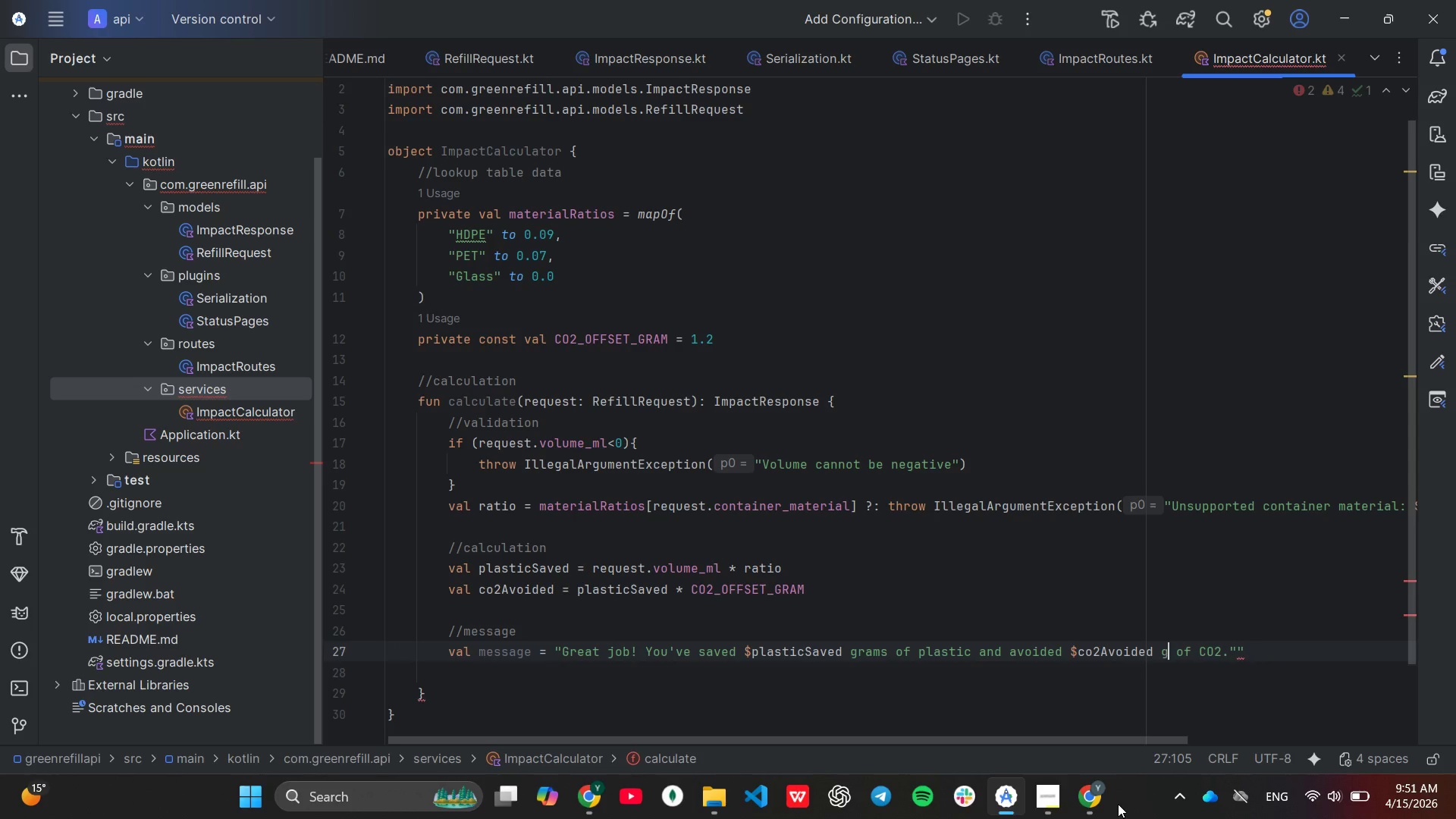 
key(Backspace)
 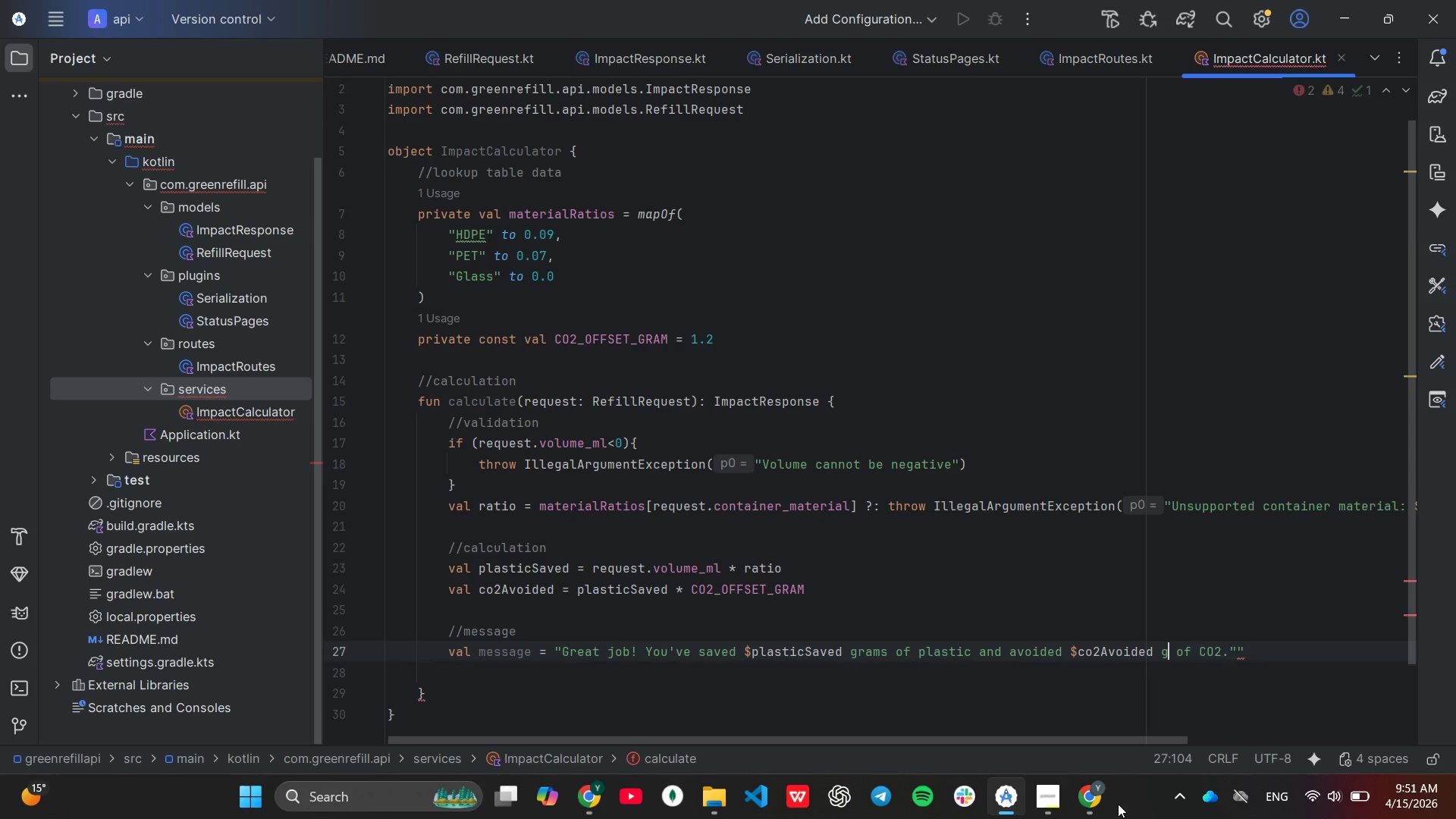 
hold_key(key=ArrowLeft, duration=0.31)
 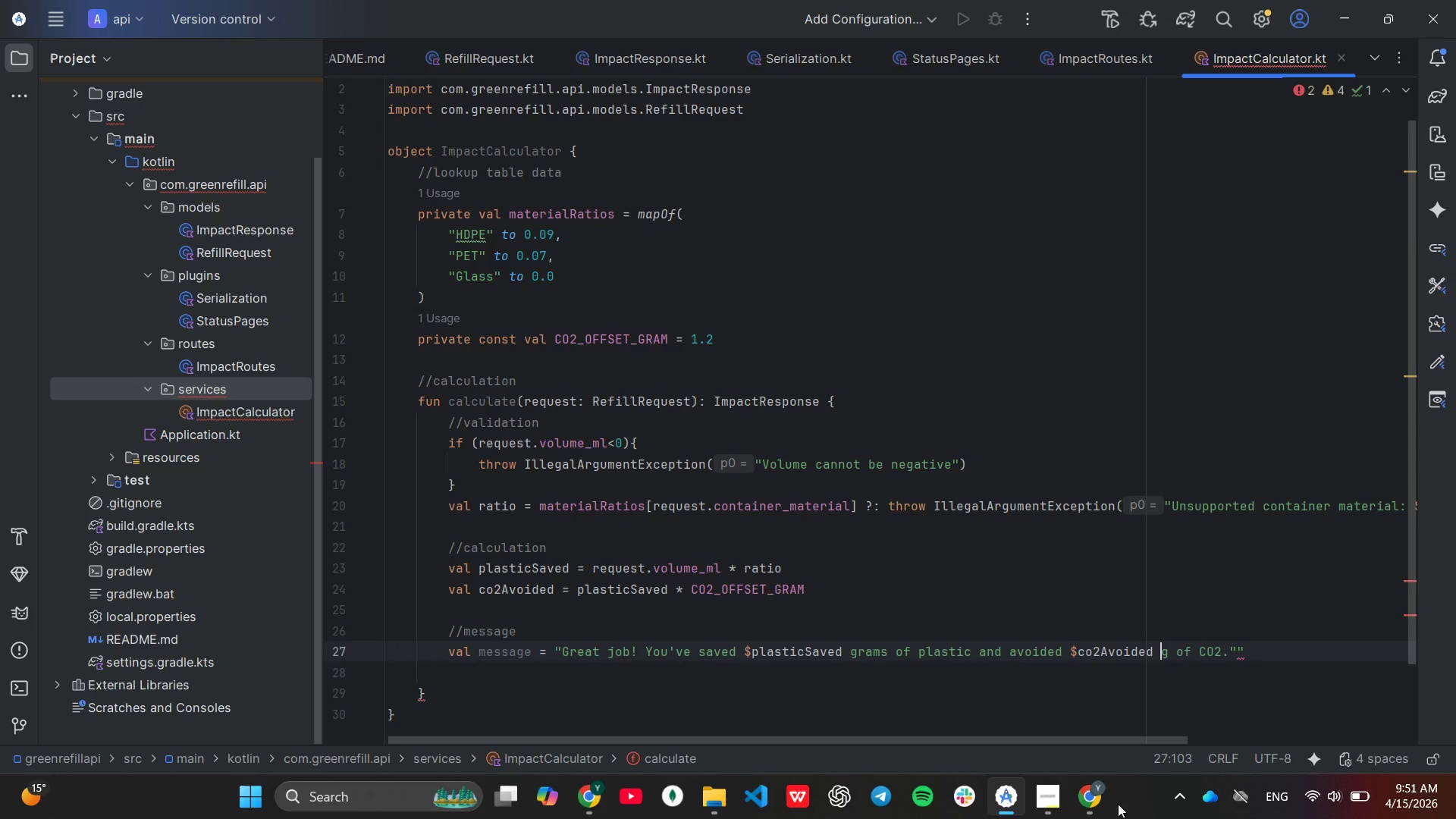 
key(Backspace)
 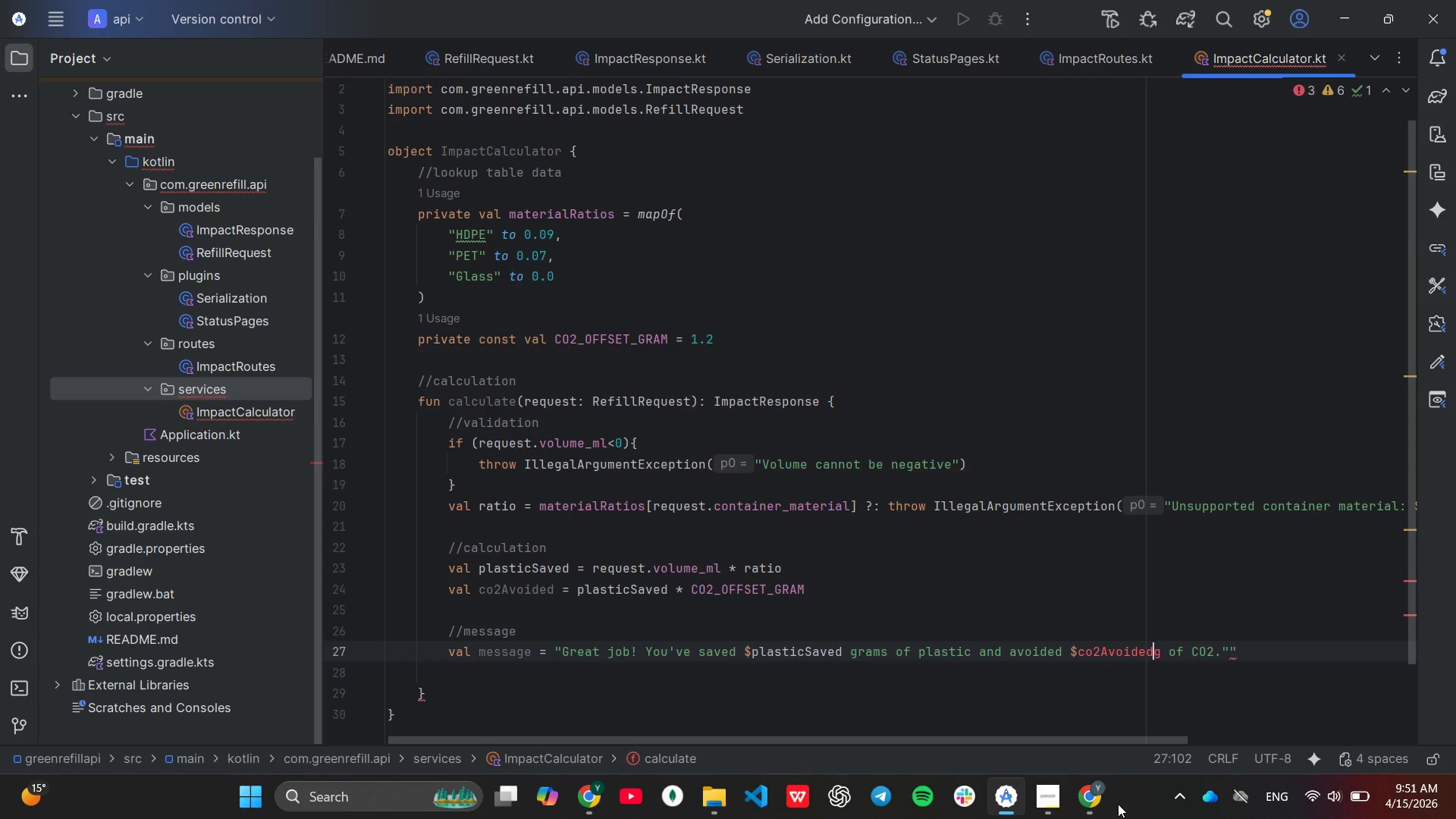 
hold_key(key=Space, duration=0.31)
 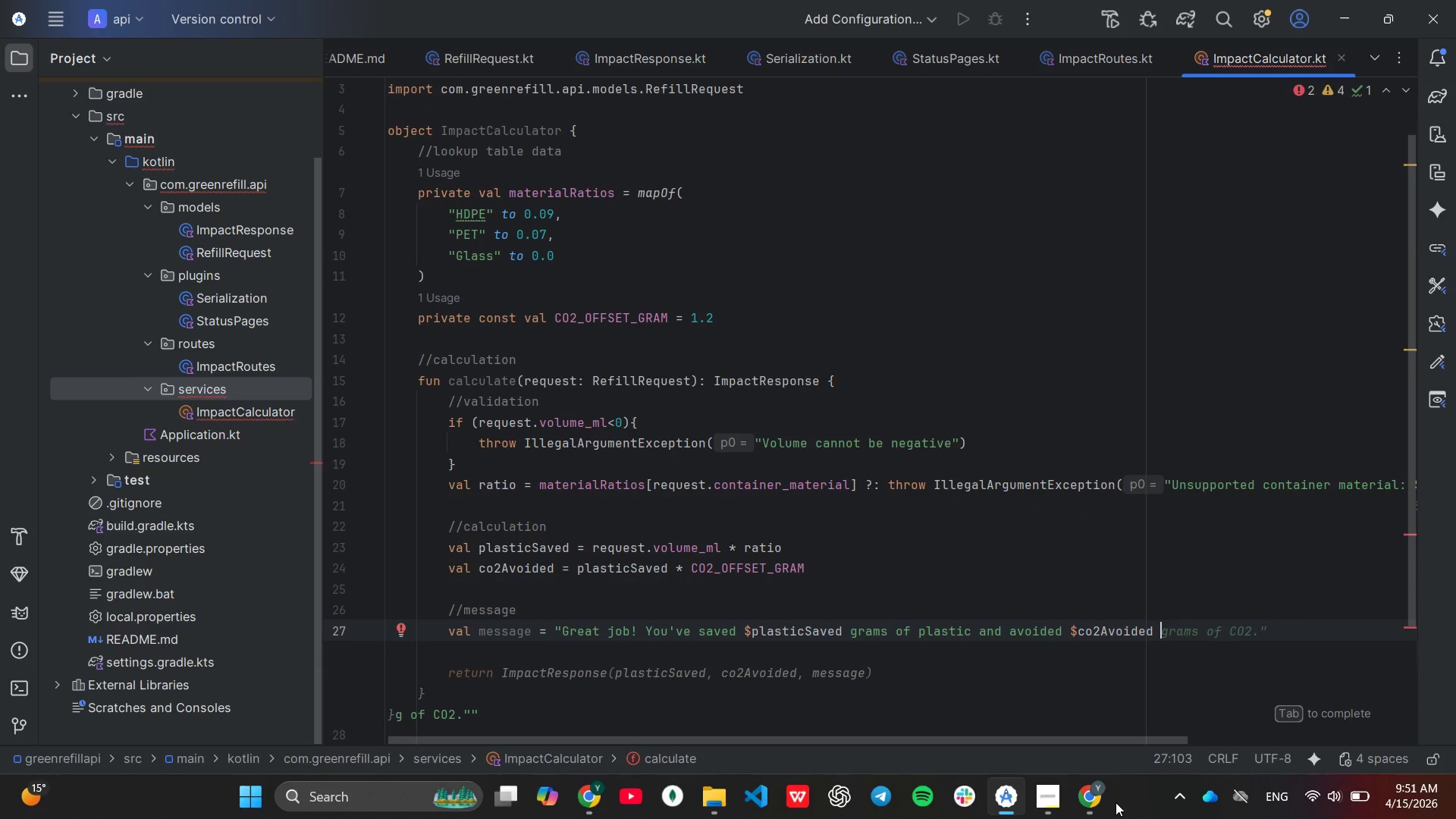 
key(ArrowRight)
 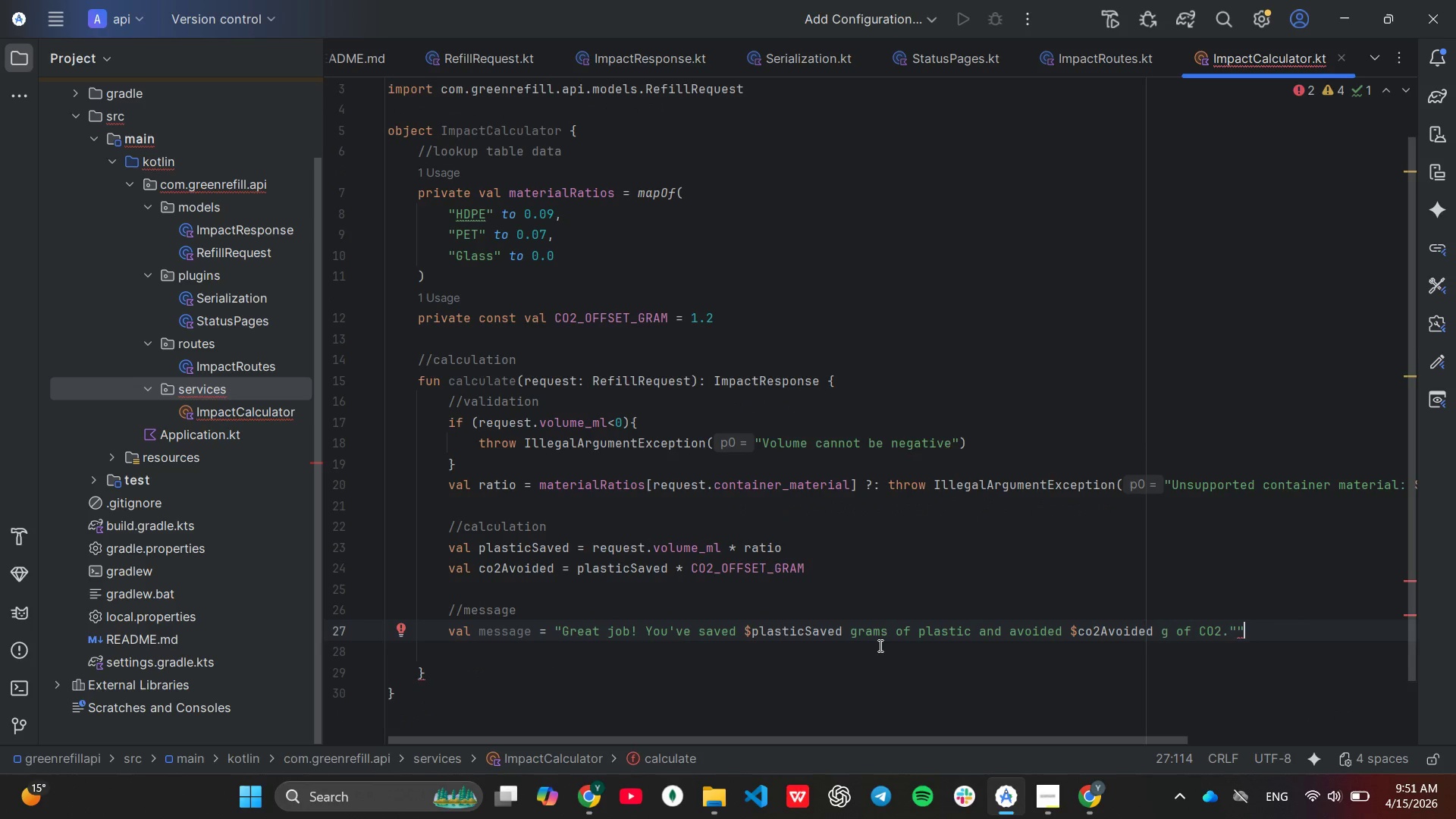 
left_click([885, 635])
 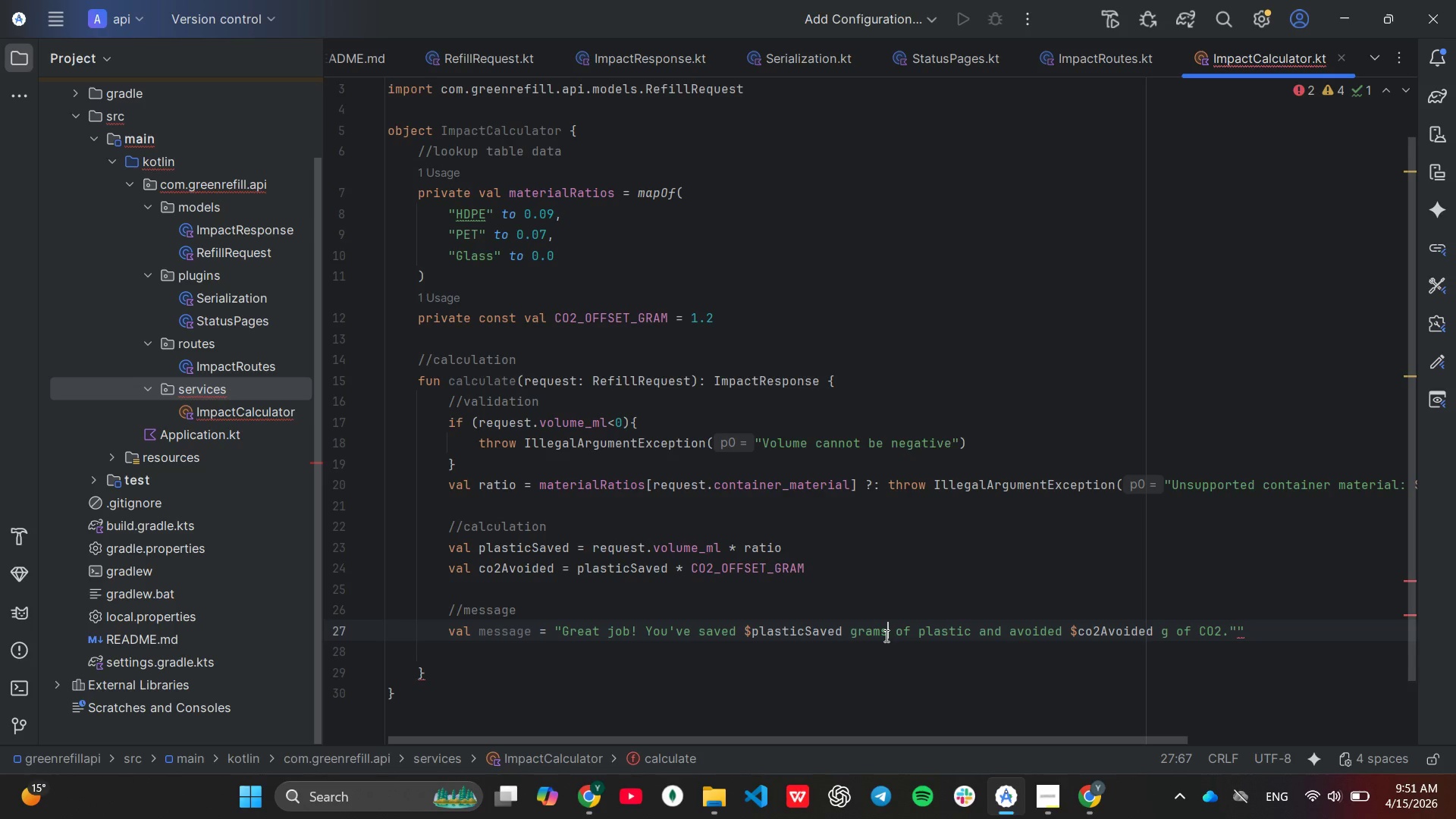 
key(Backspace)
 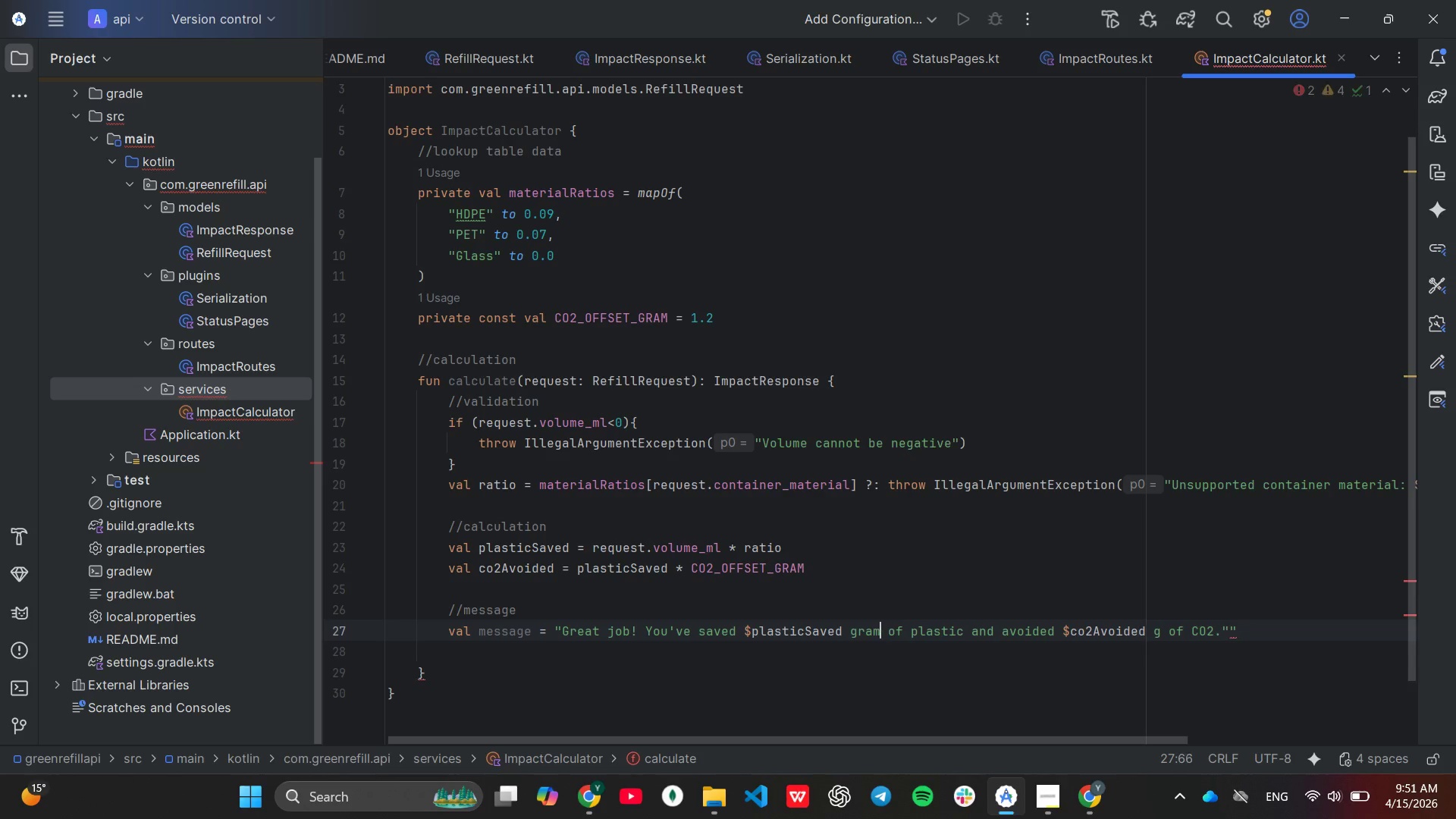 
key(Backspace)
 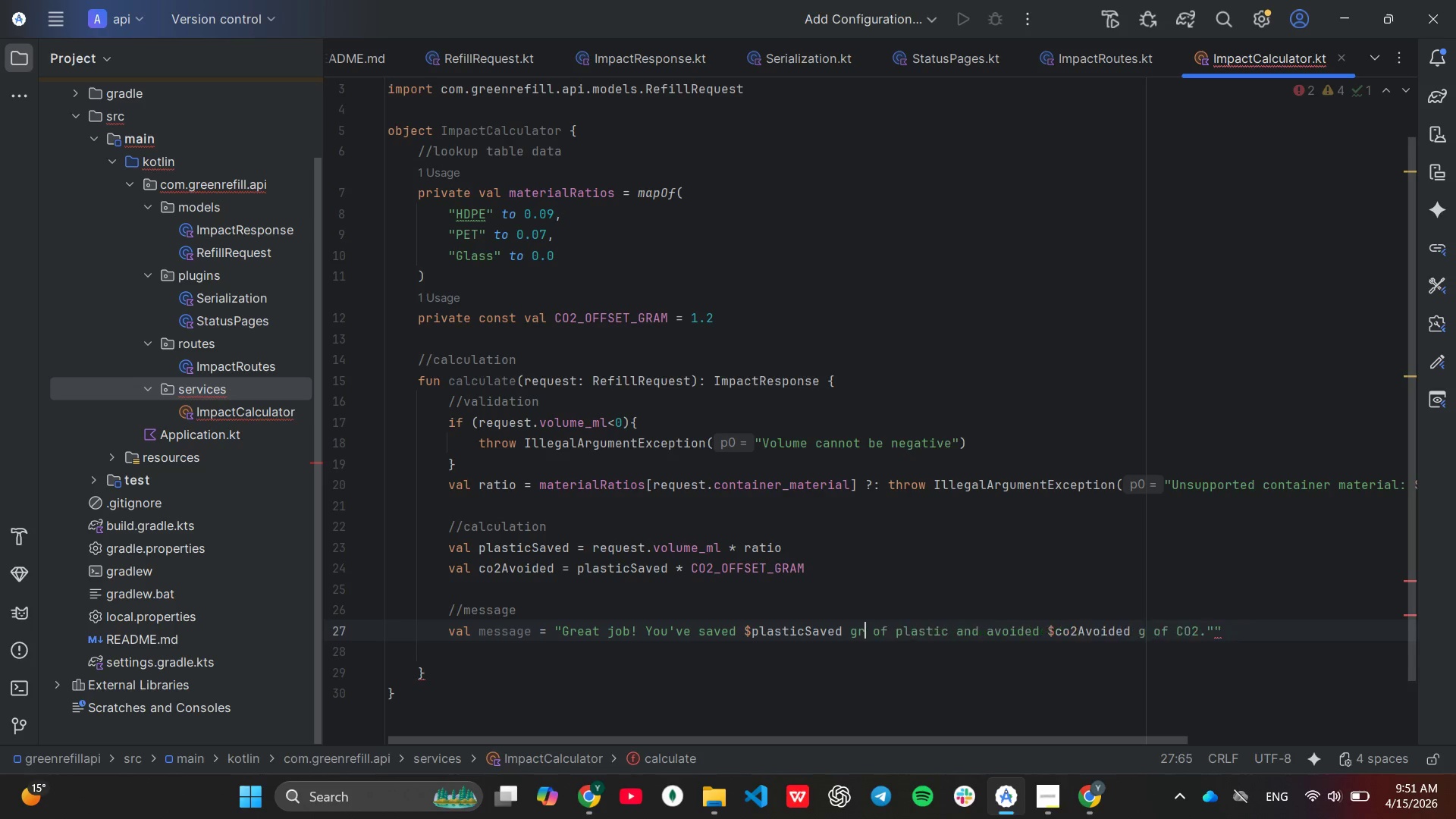 
key(Backspace)
 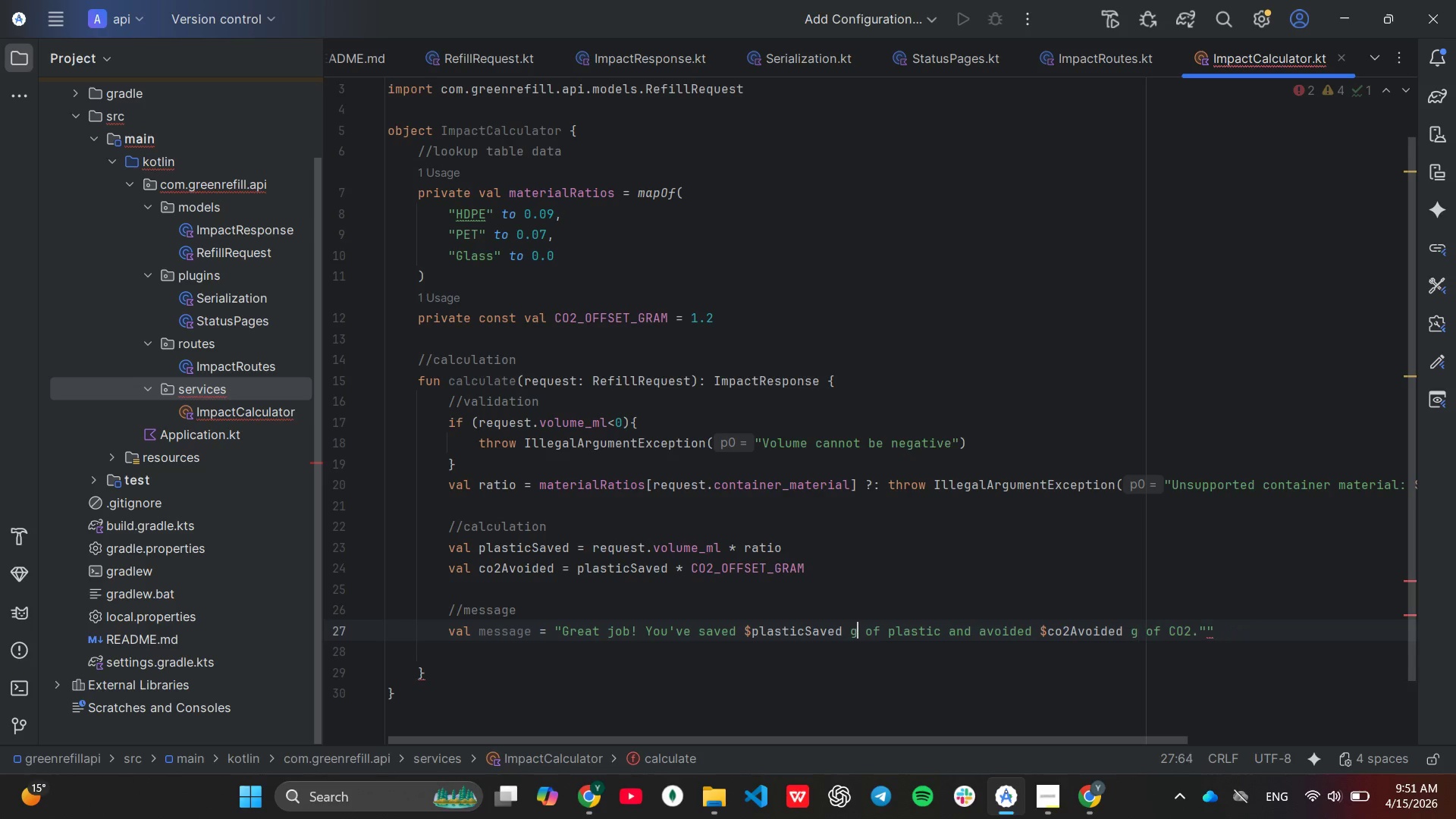 
key(Backspace)
 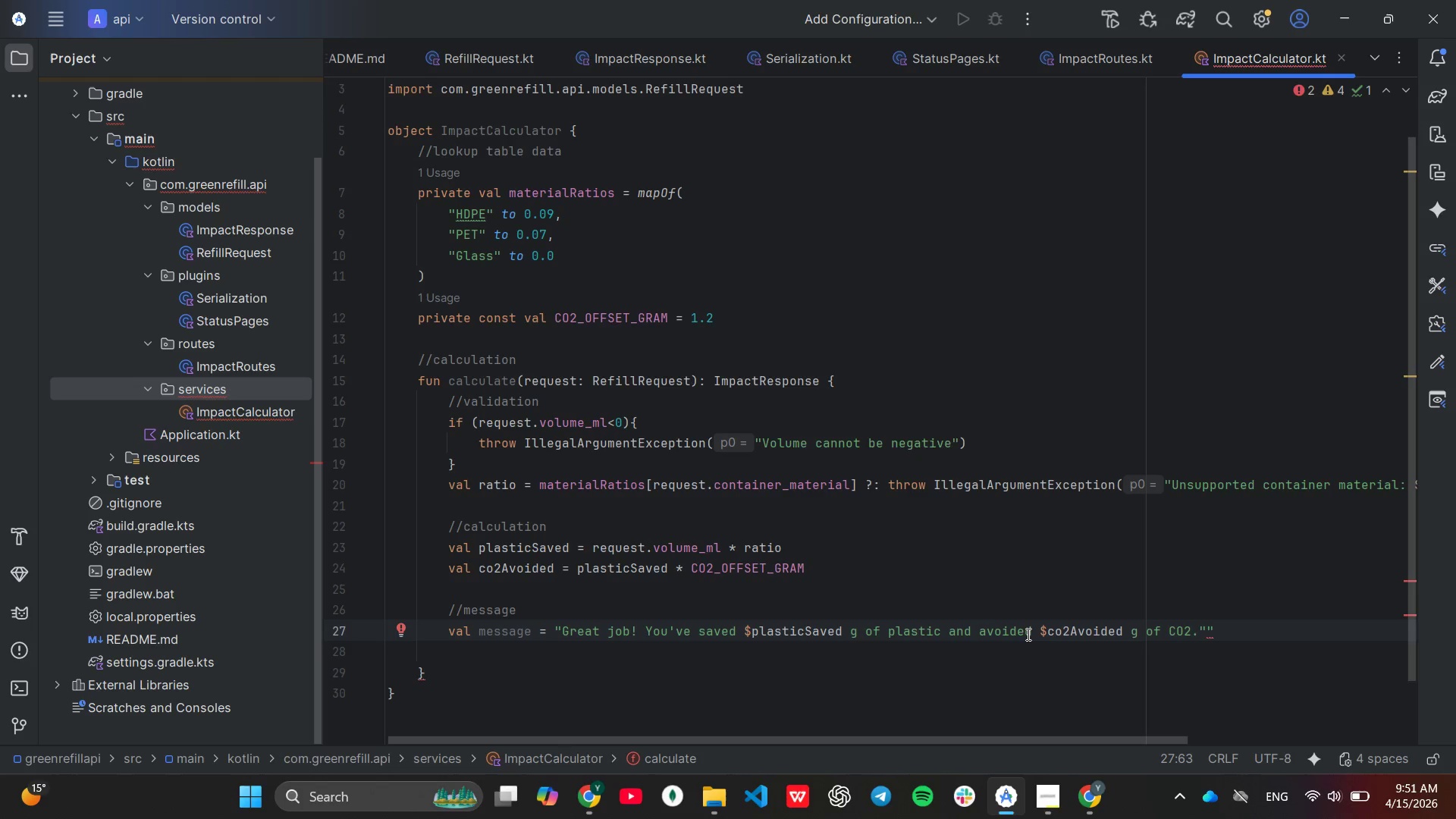 
left_click([1028, 634])
 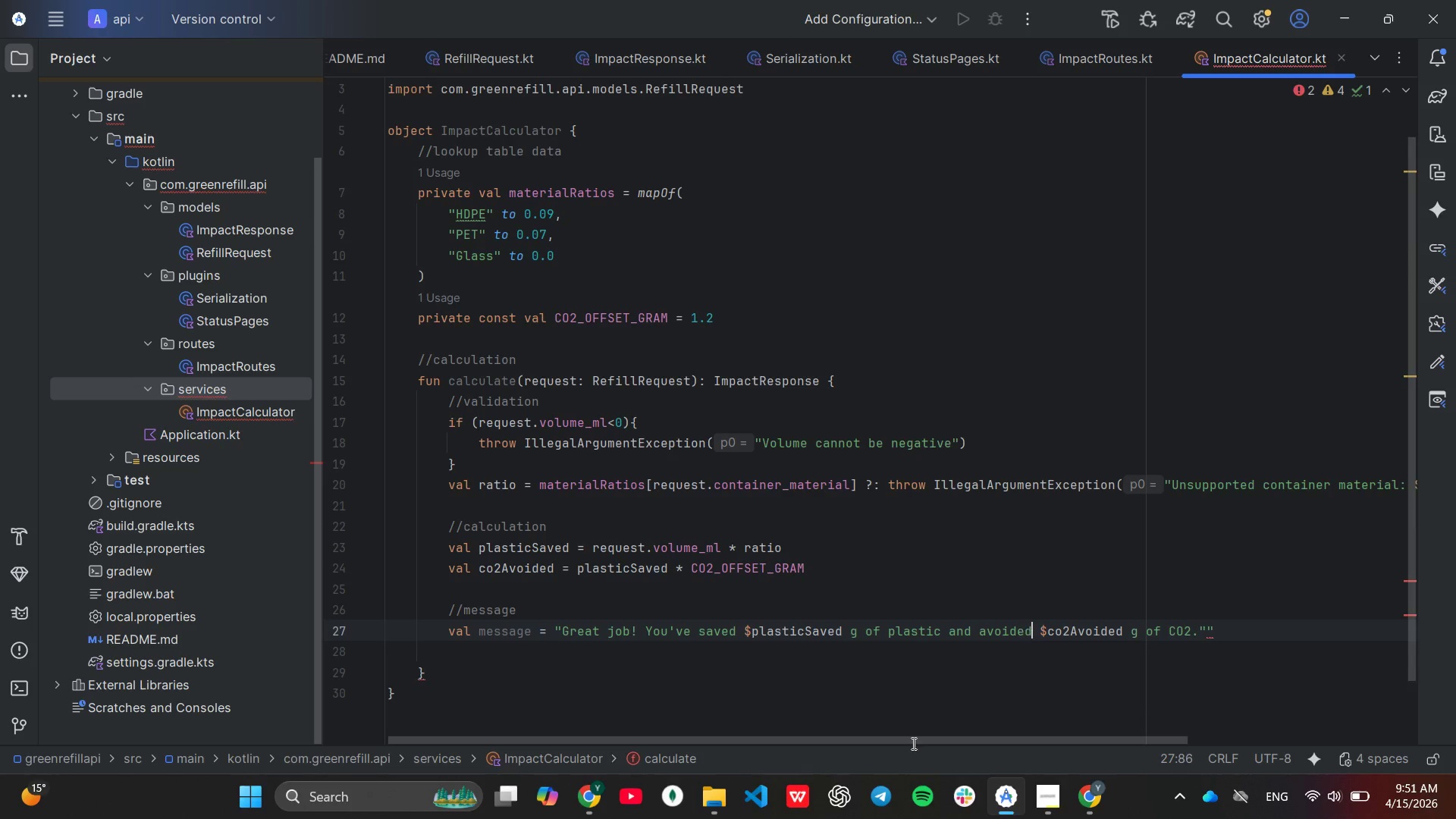 
key(Backspace)
 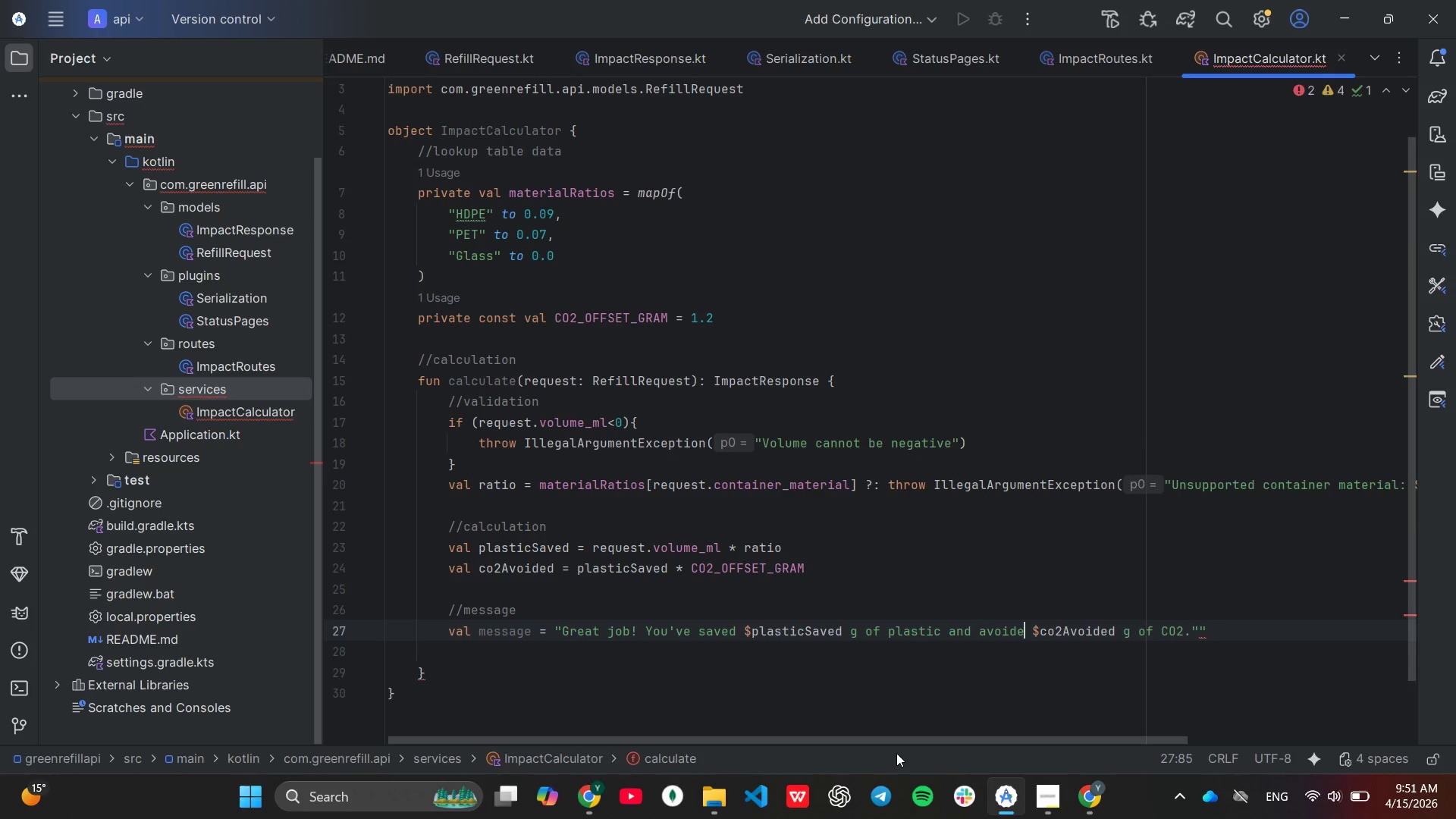 
key(Backspace)
key(Backspace)
key(Backspace)
key(Backspace)
key(Backspace)
key(Backspace)
type(offset)
 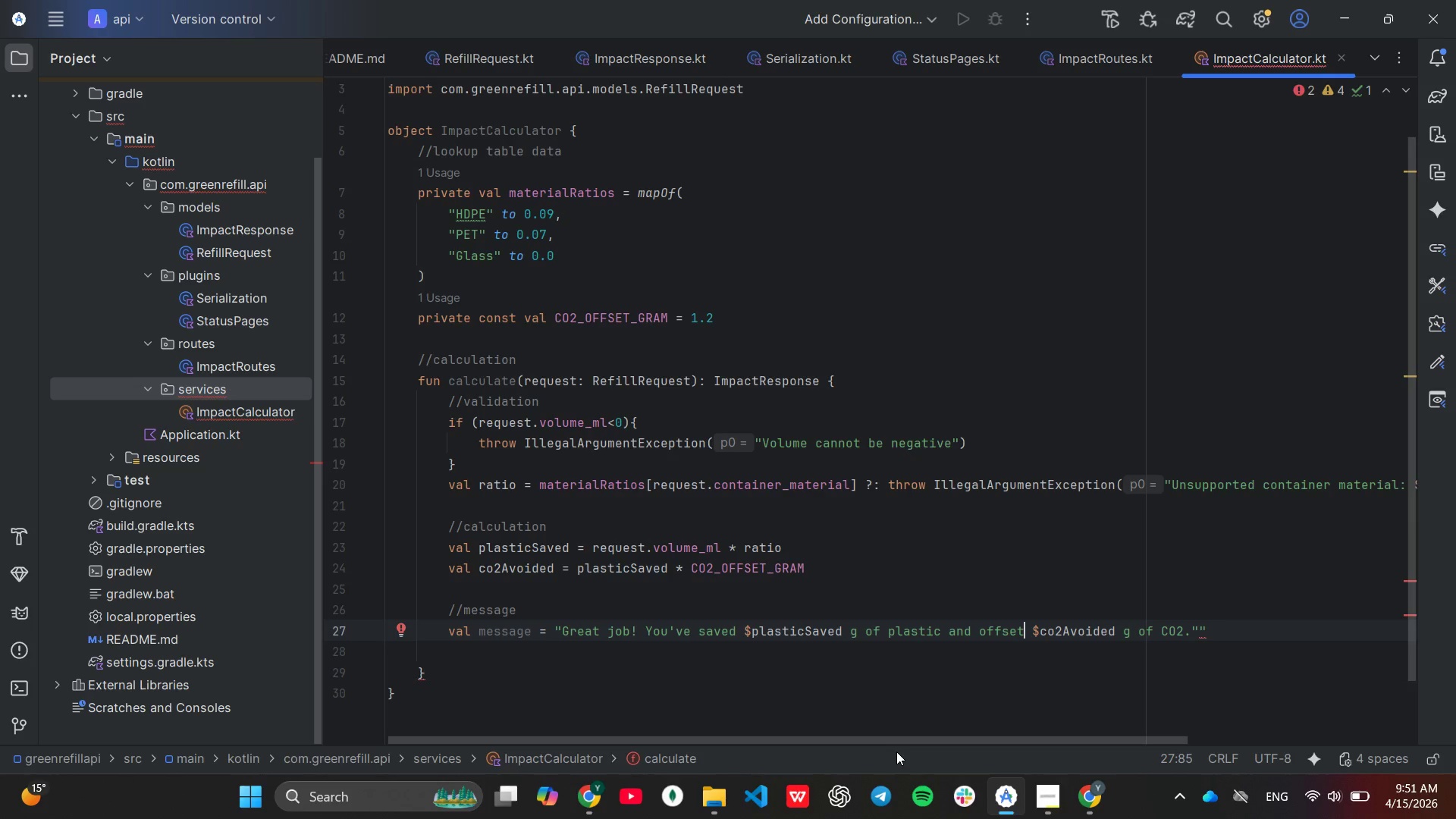 
wait(7.2)
 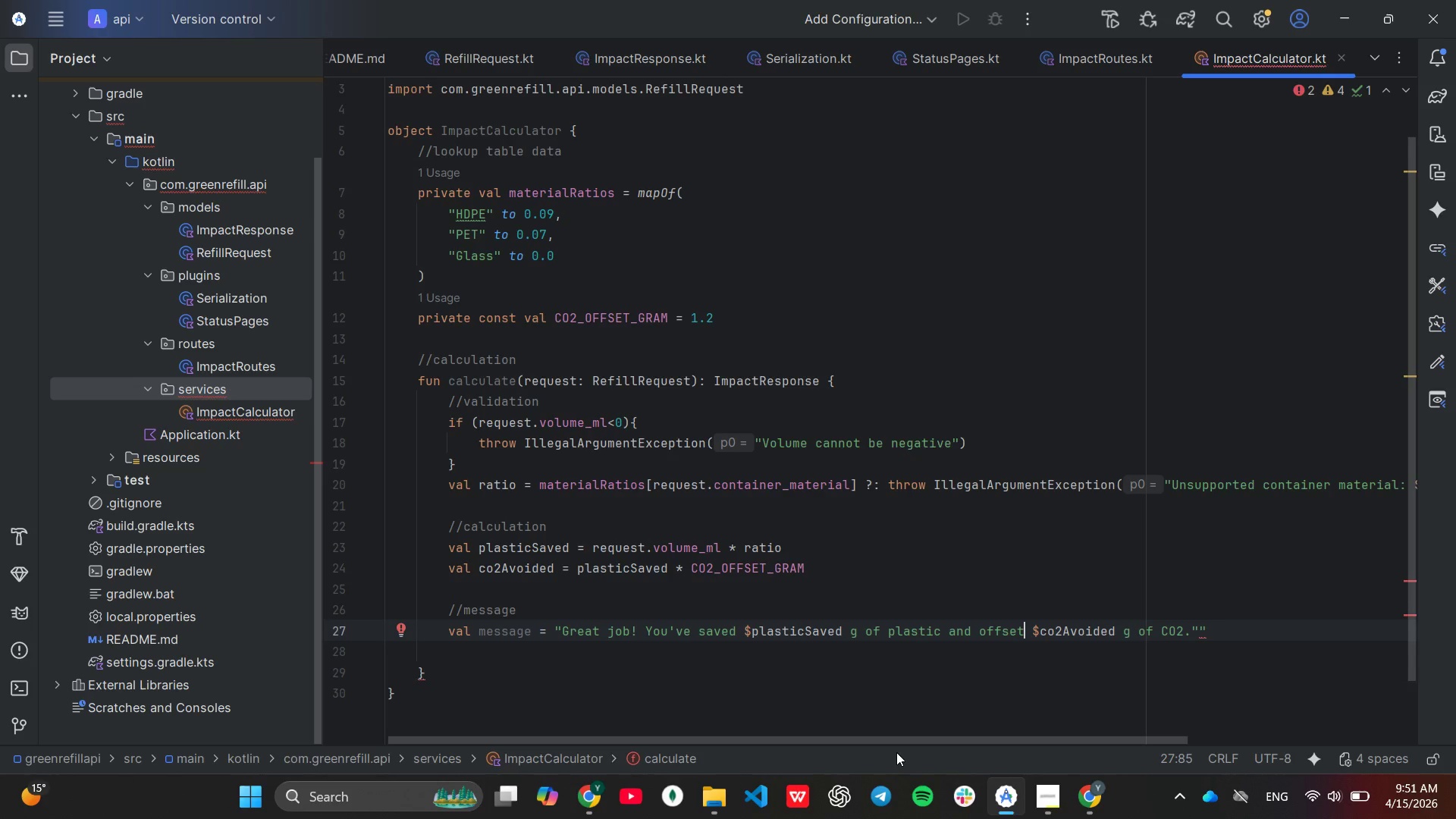 
left_click([737, 635])
 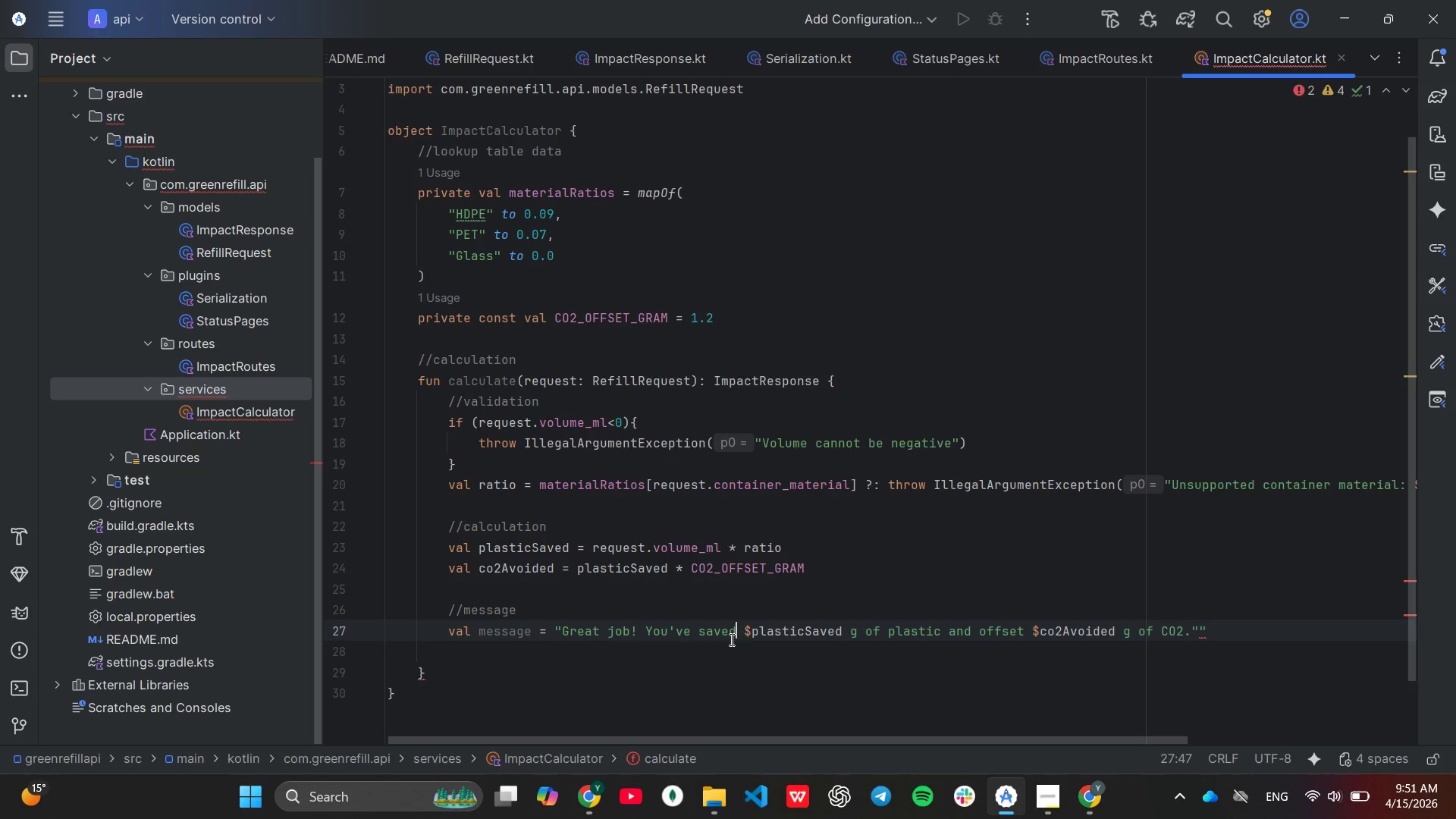 
hold_key(key=Backspace, duration=0.62)
 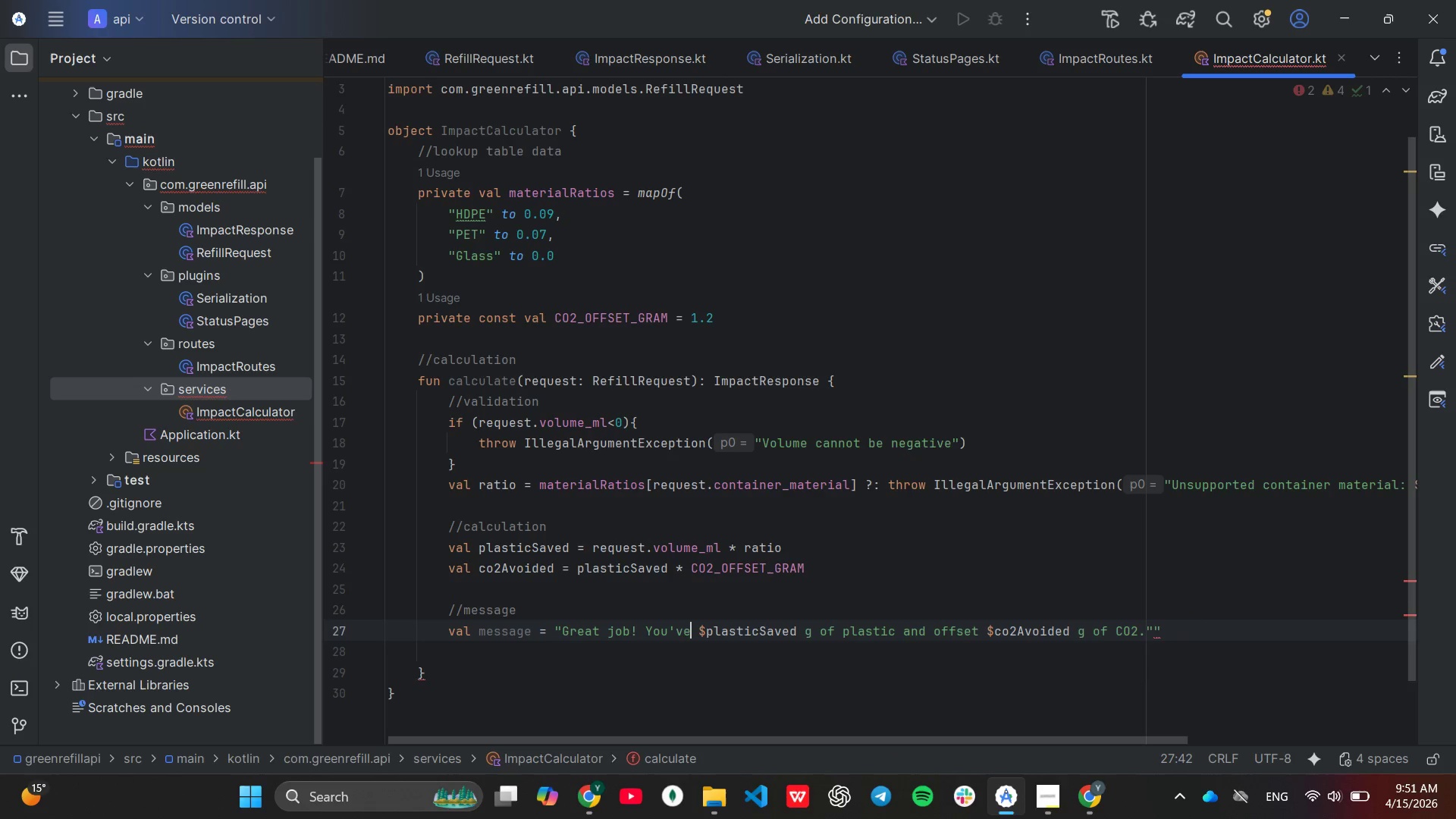 
key(Backspace)
key(Backspace)
key(Backspace)
key(Backspace)
type( diverted[End])
key(Backspace)
 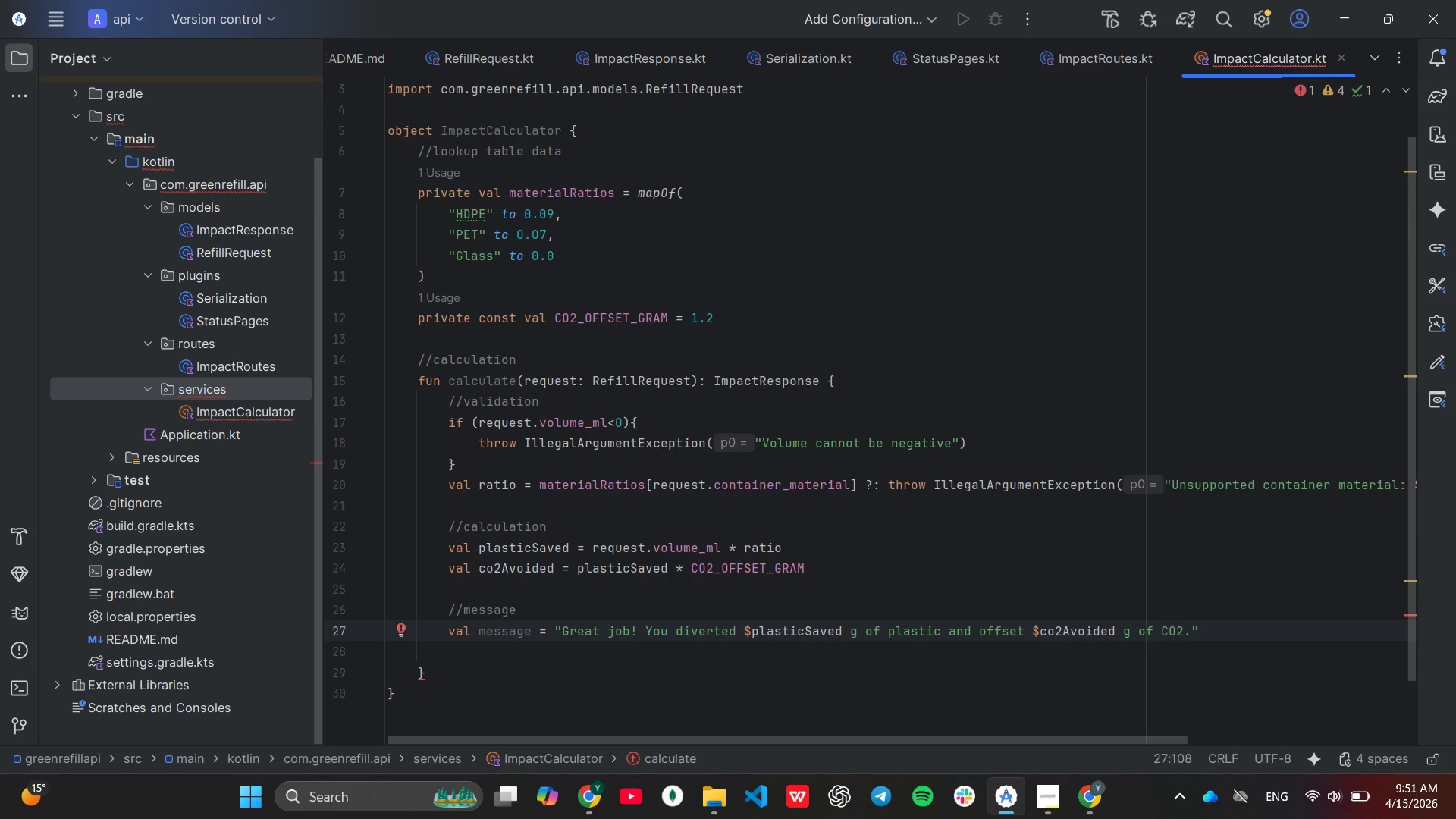 
key(Enter)
 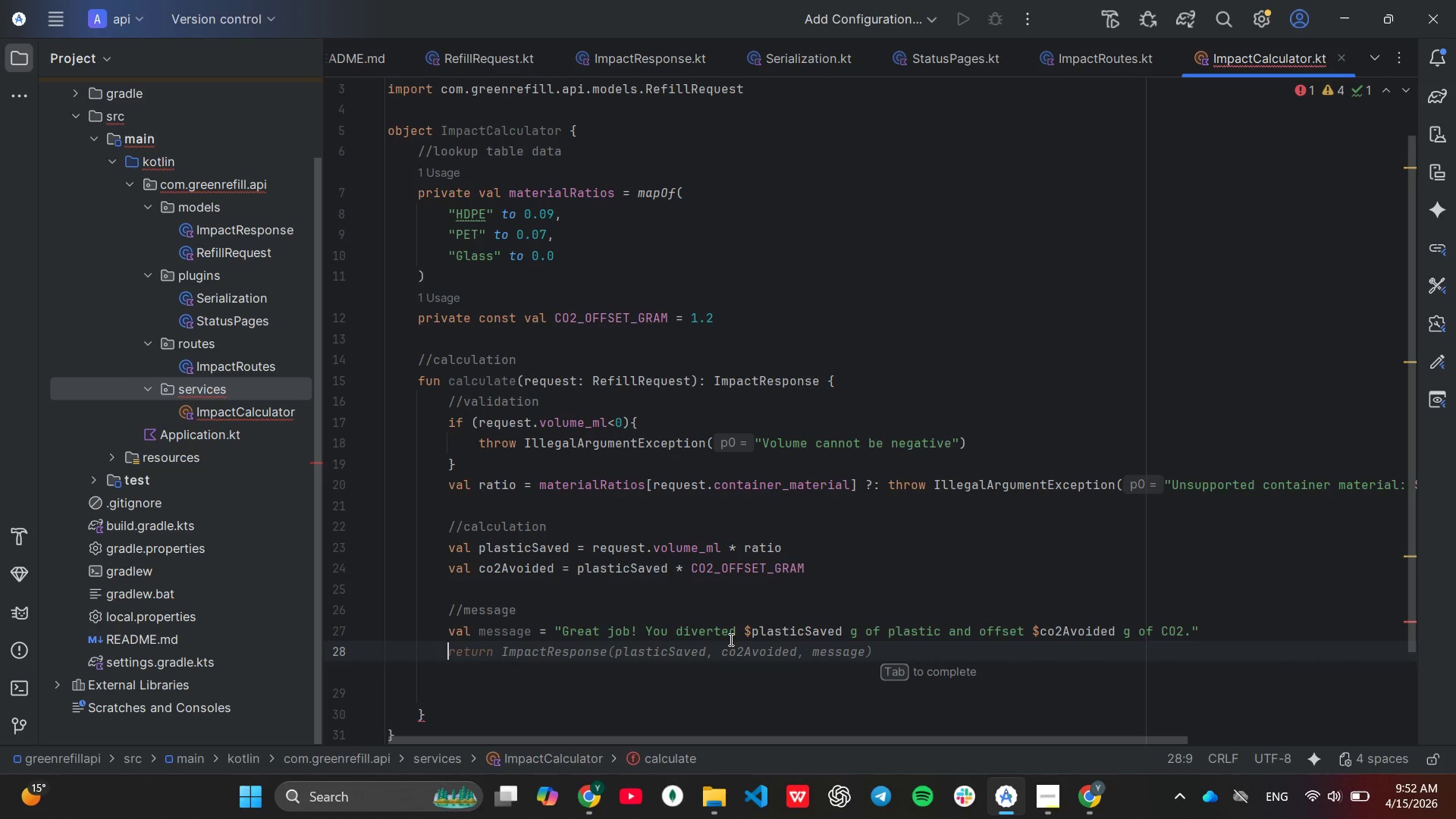 
type(retun)
key(Backspace)
type(rn ImpactRe)
 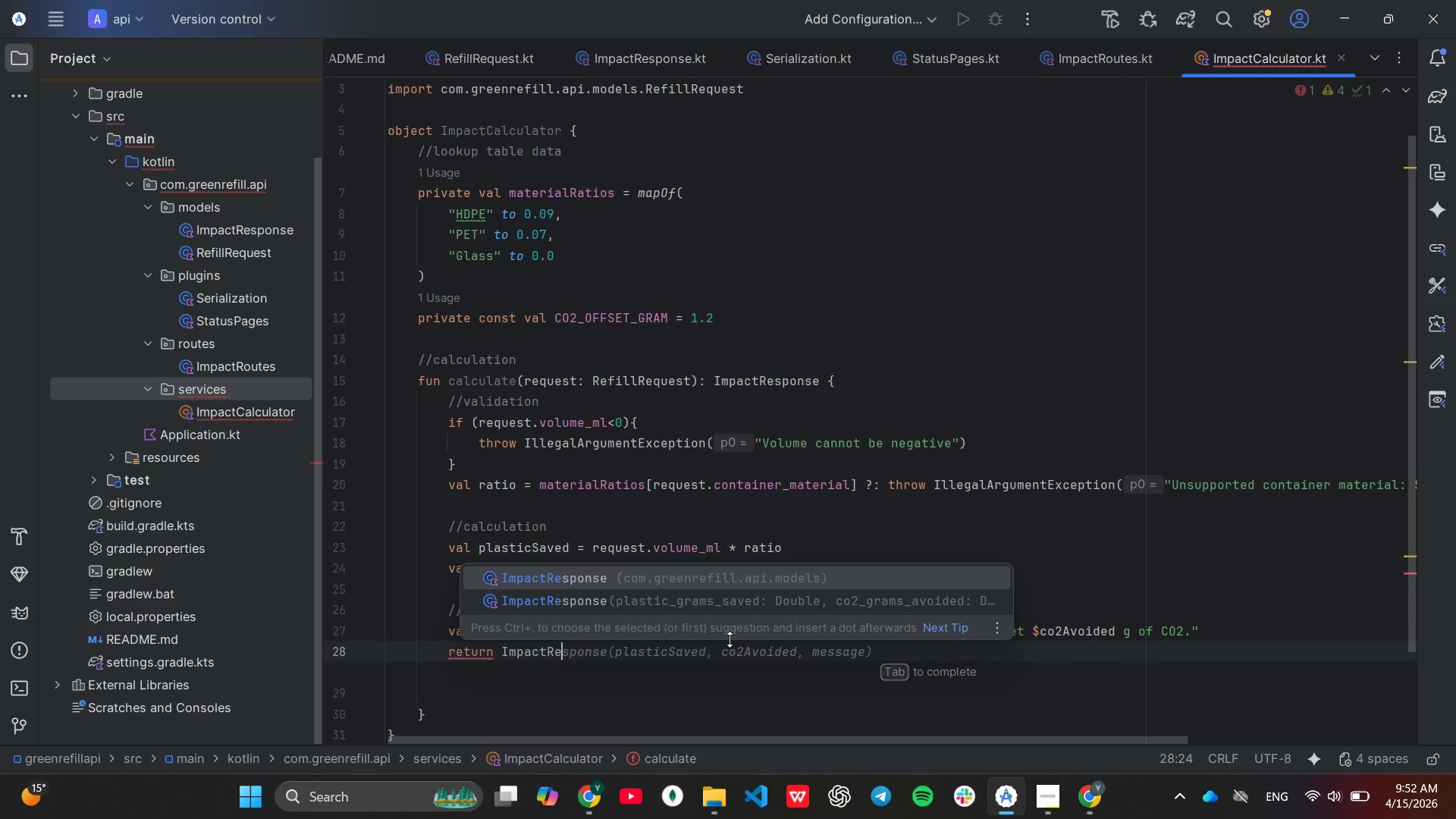 
key(Enter)
 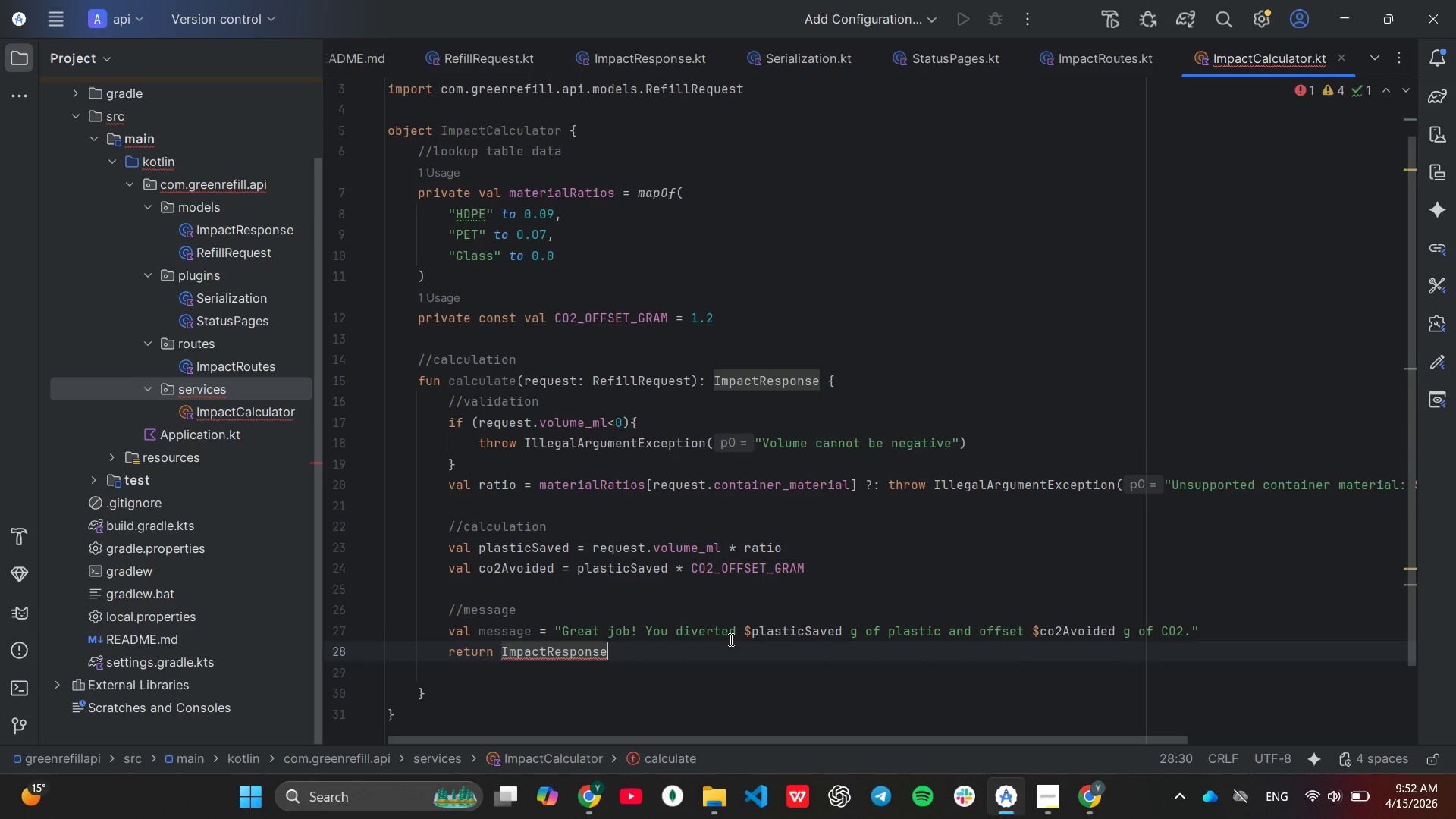 
hold_key(key=ShiftLeft, duration=0.42)
 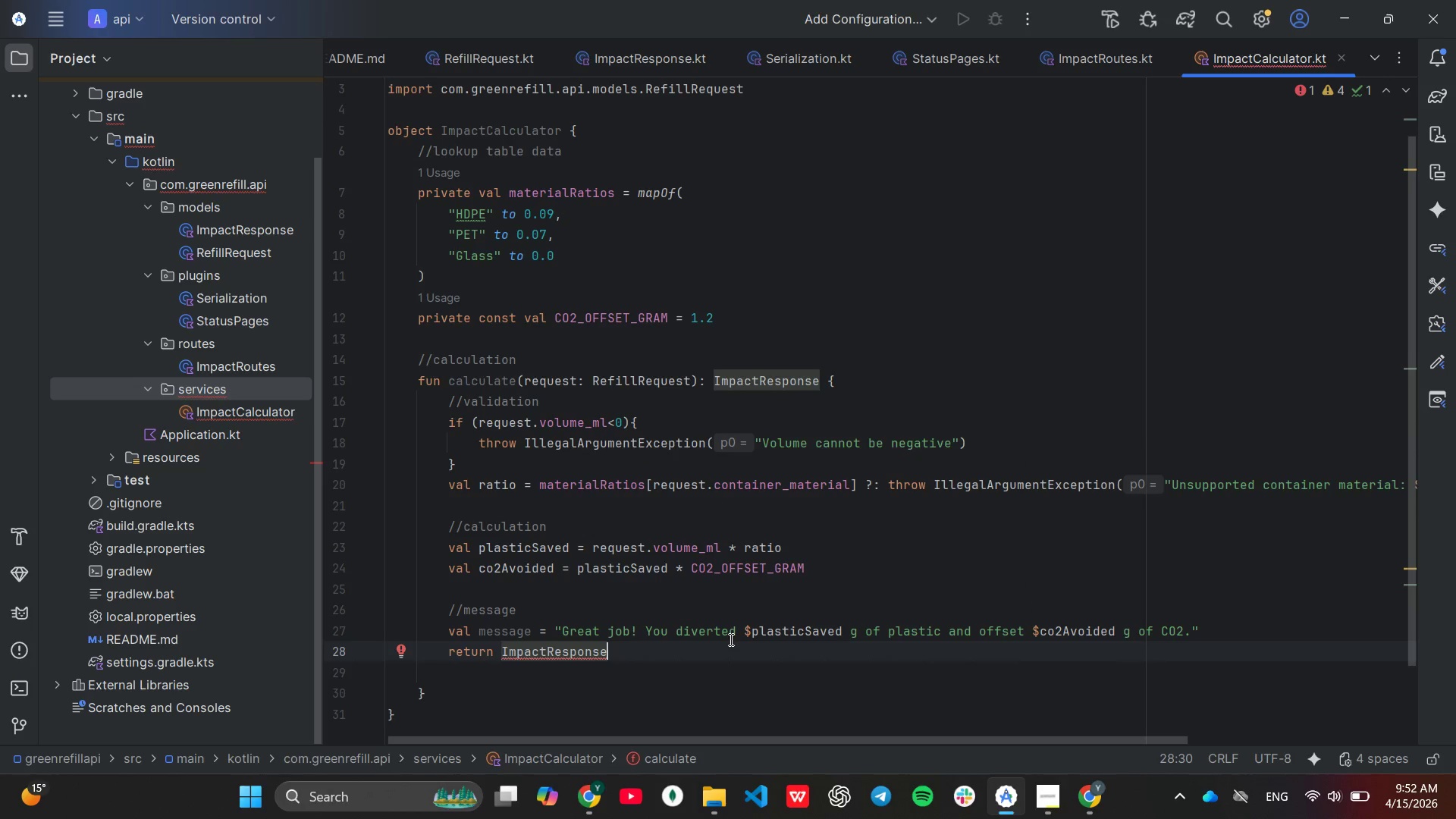 
key(Shift+9)
 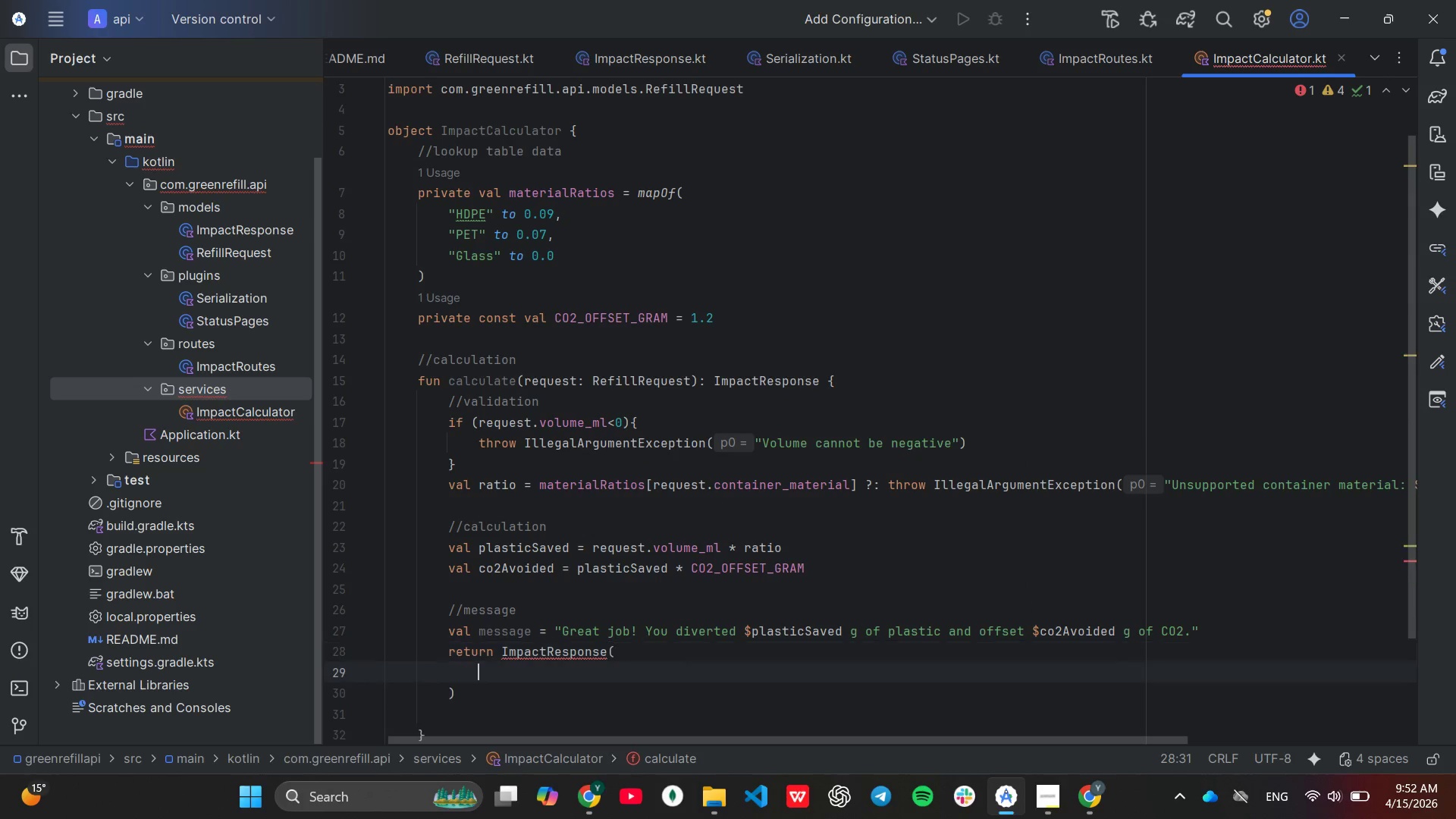 
key(Enter)
 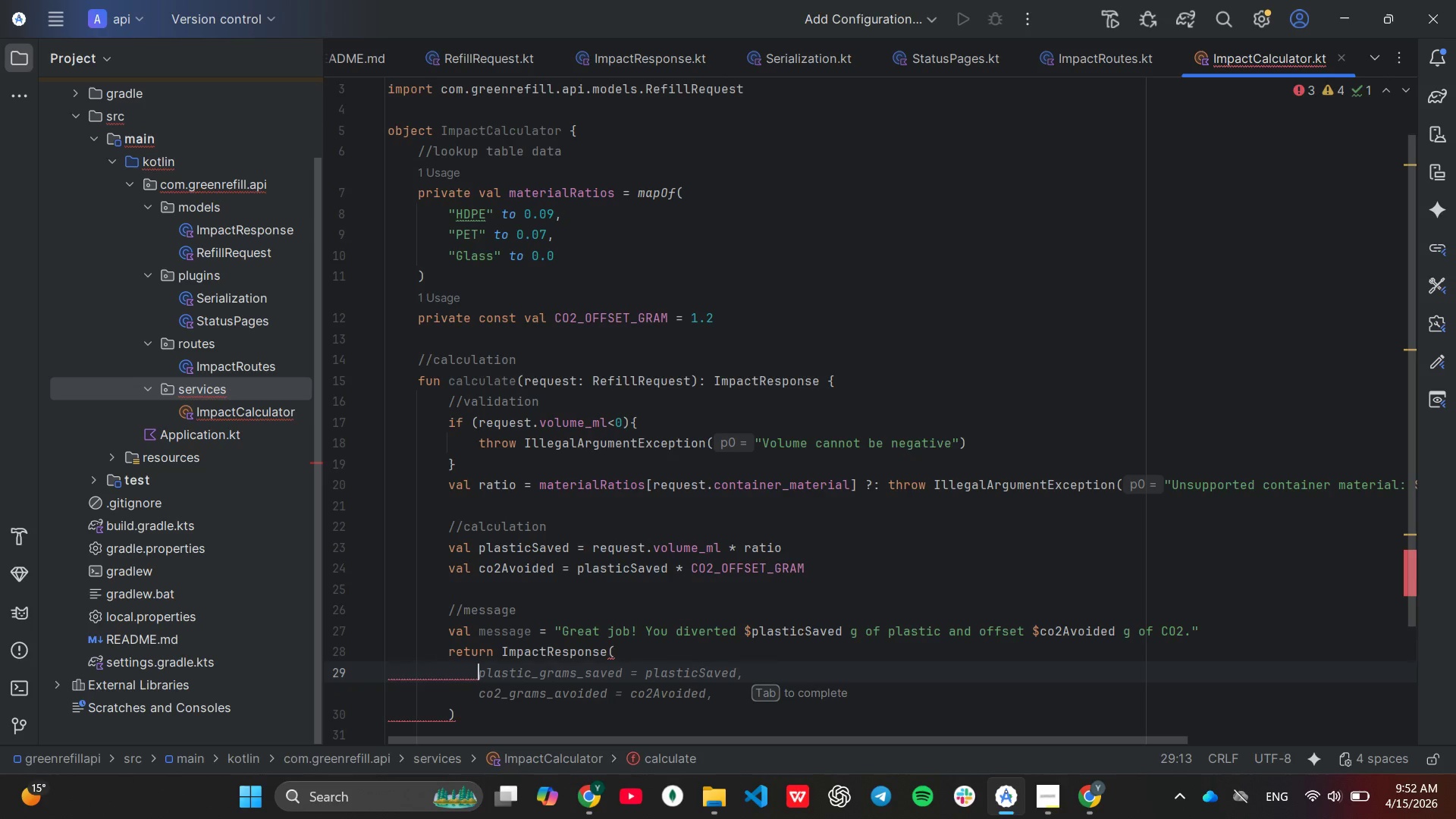 
key(Tab)
 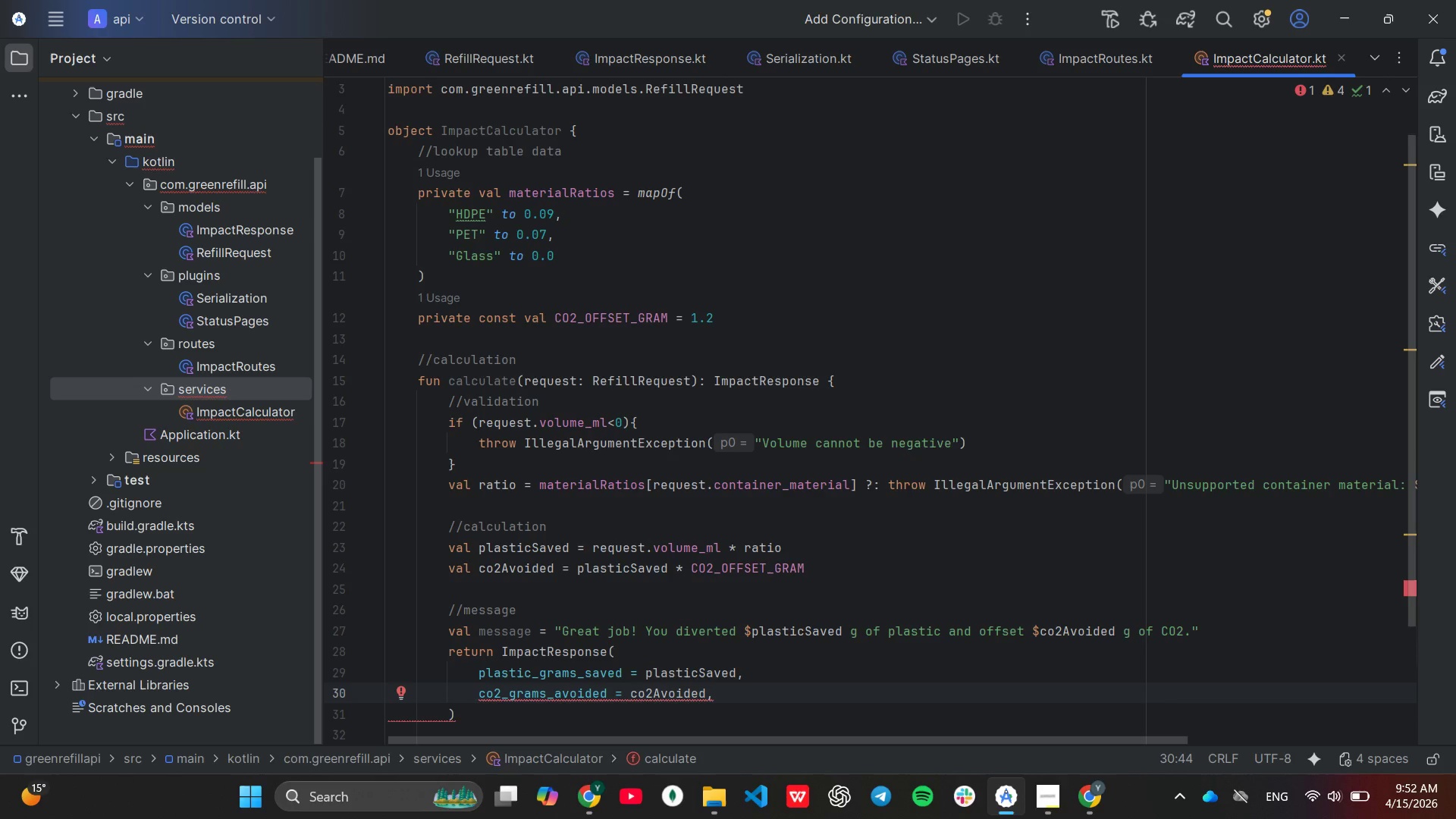 
key(Enter)
 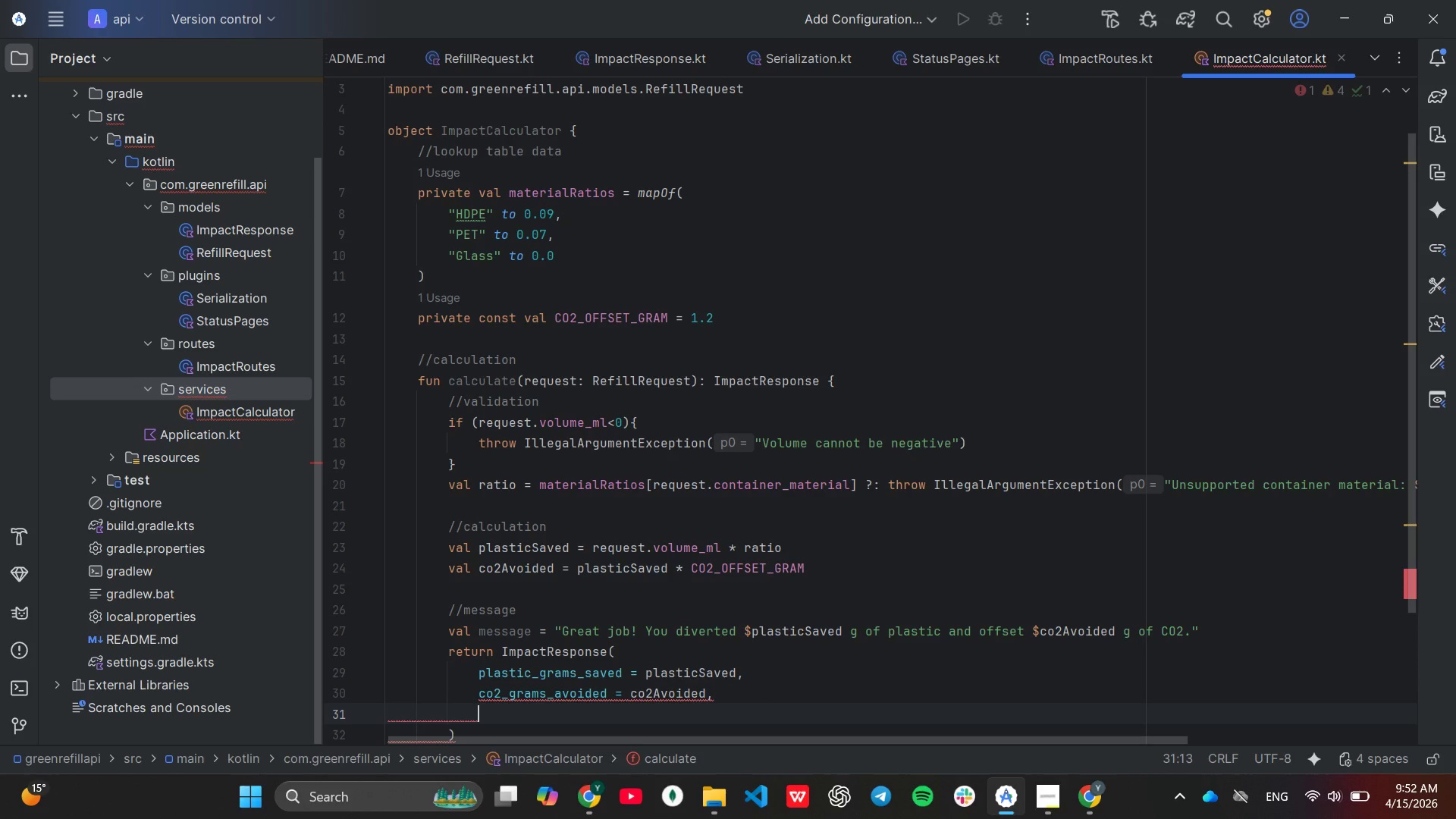 
type(sus)
 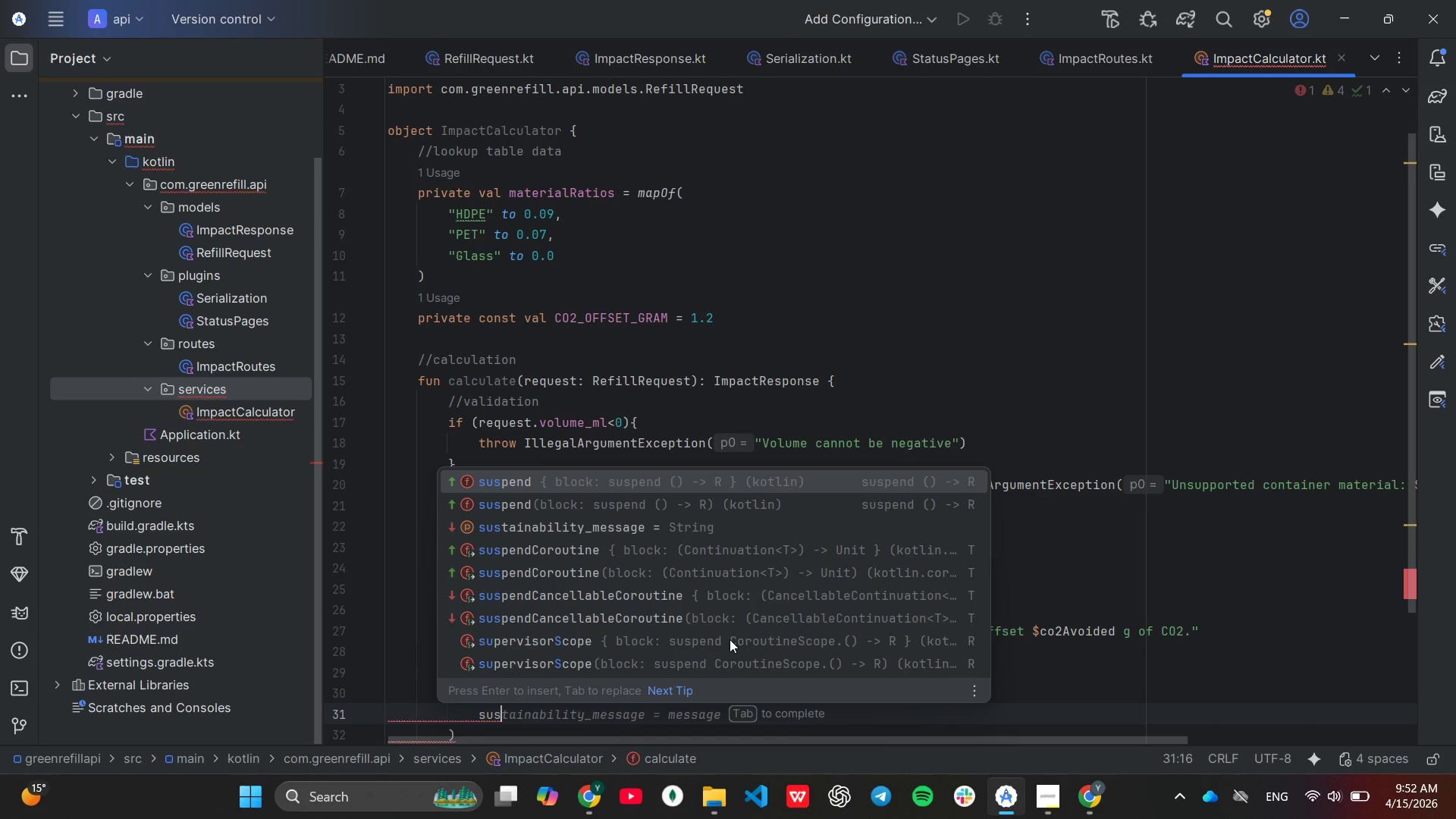 
key(Tab)
 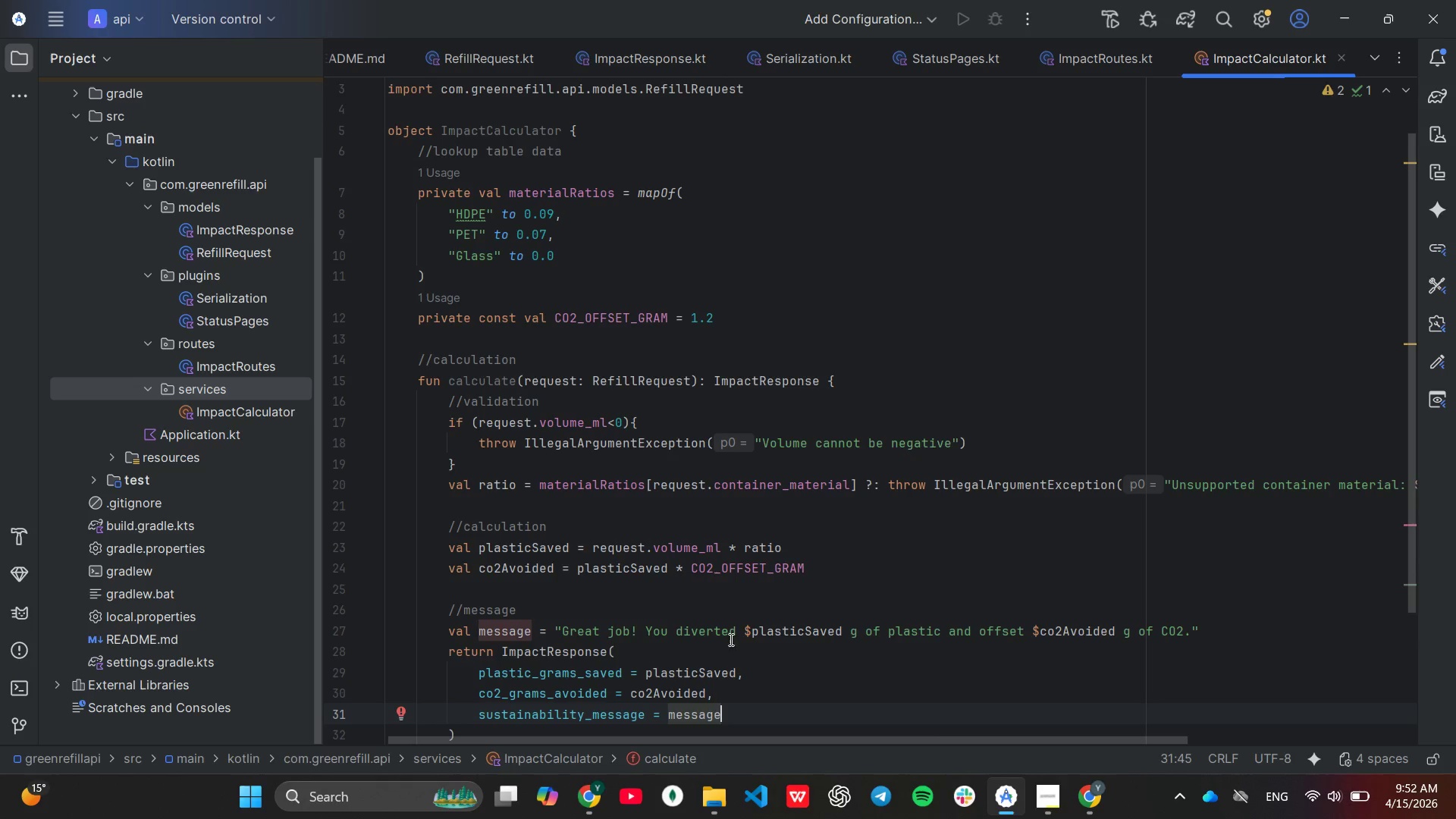 
scroll: coordinate [757, 636], scroll_direction: down, amount: 1.0